 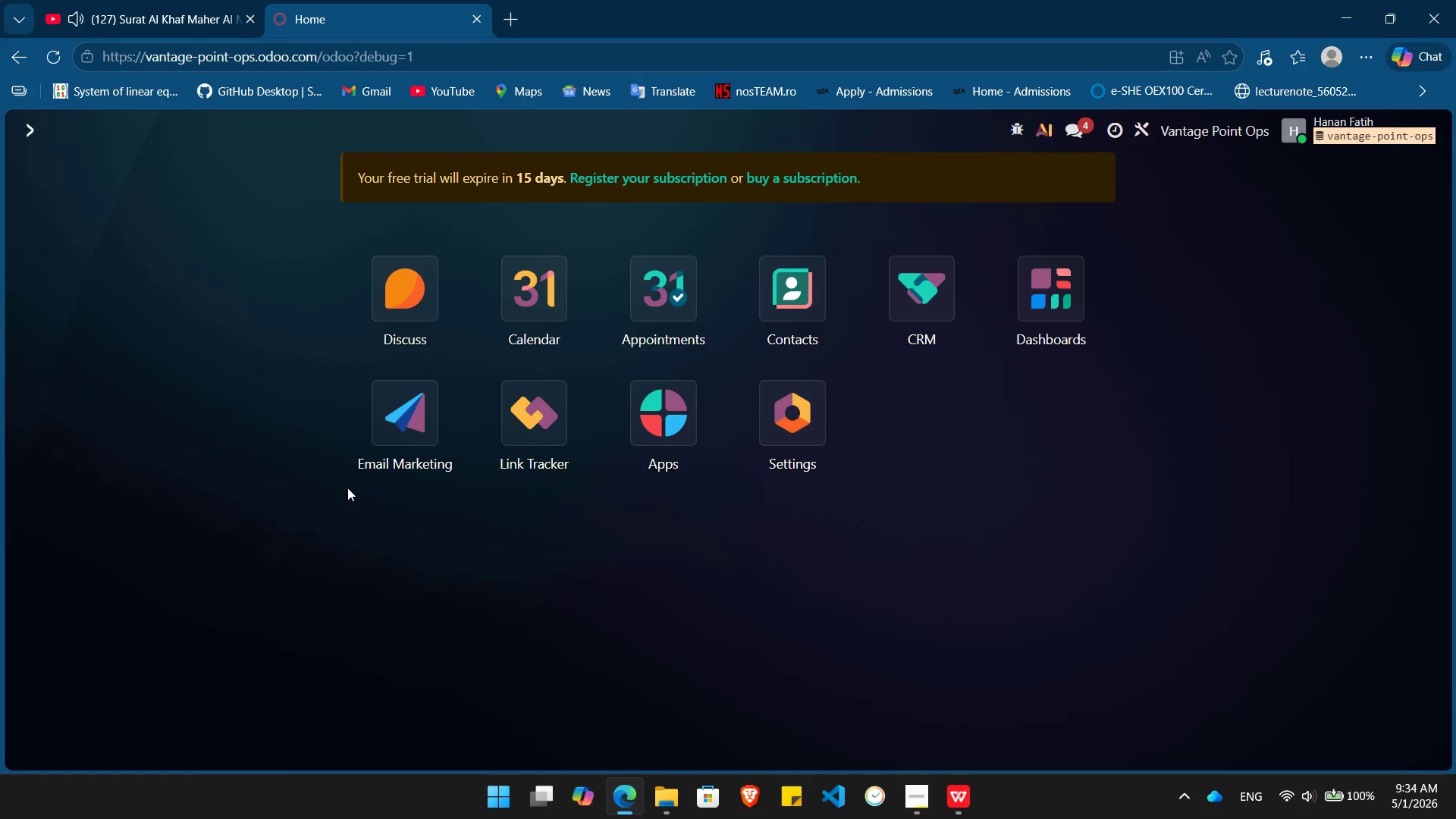 
hold_key(key=MetaLeft, duration=1.31)
 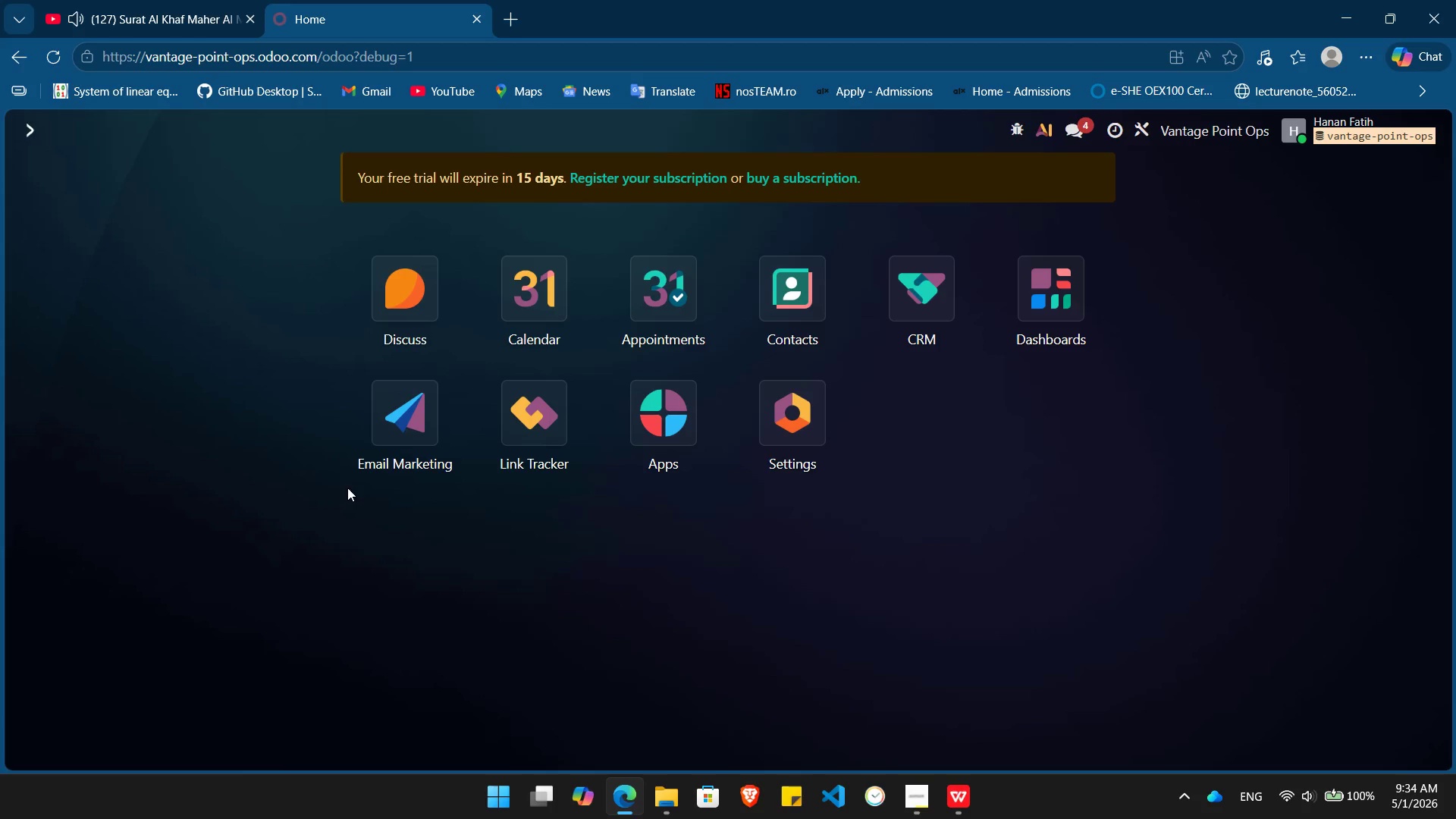 
key(Alt+R)
 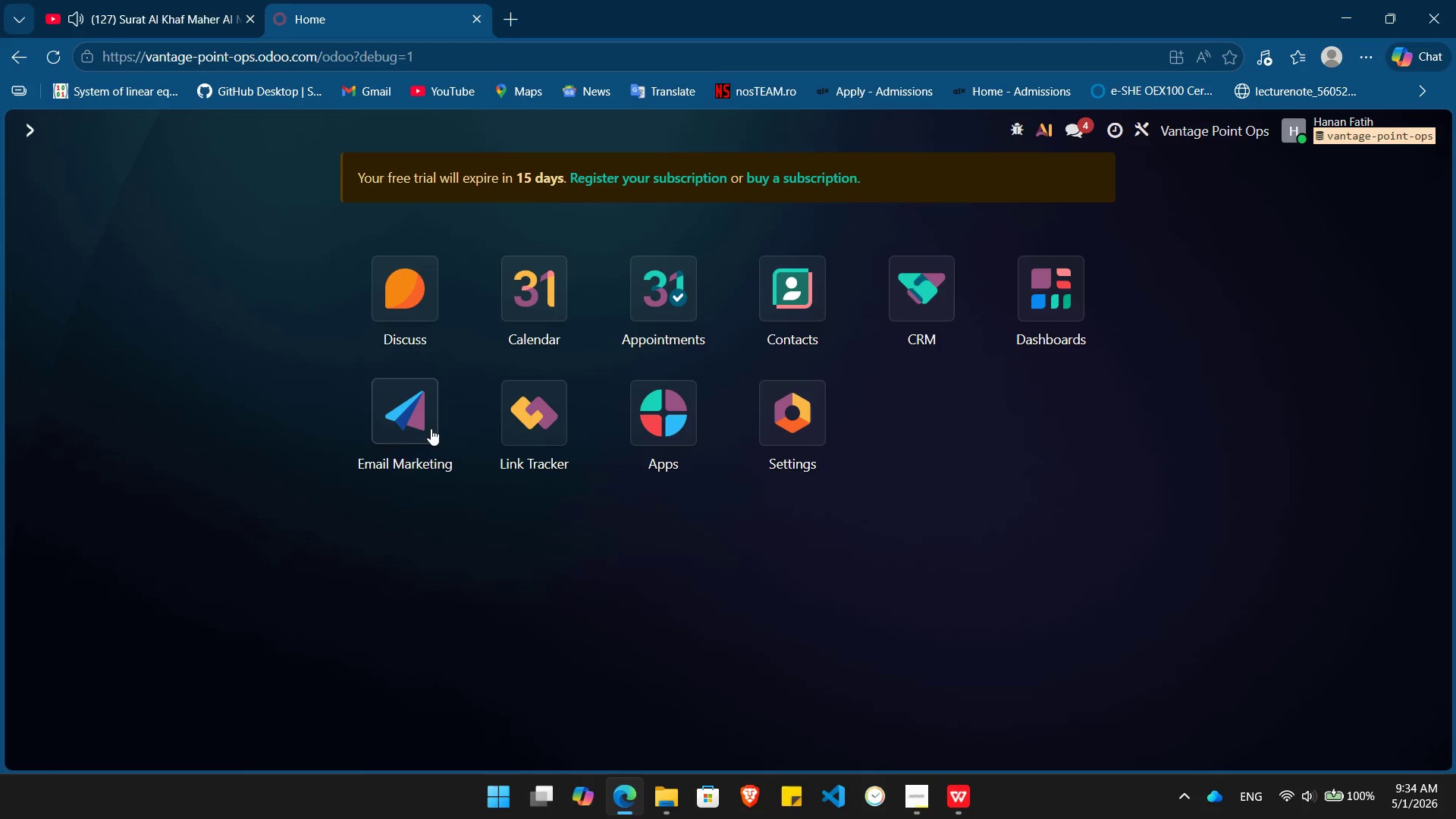 
left_click([432, 428])
 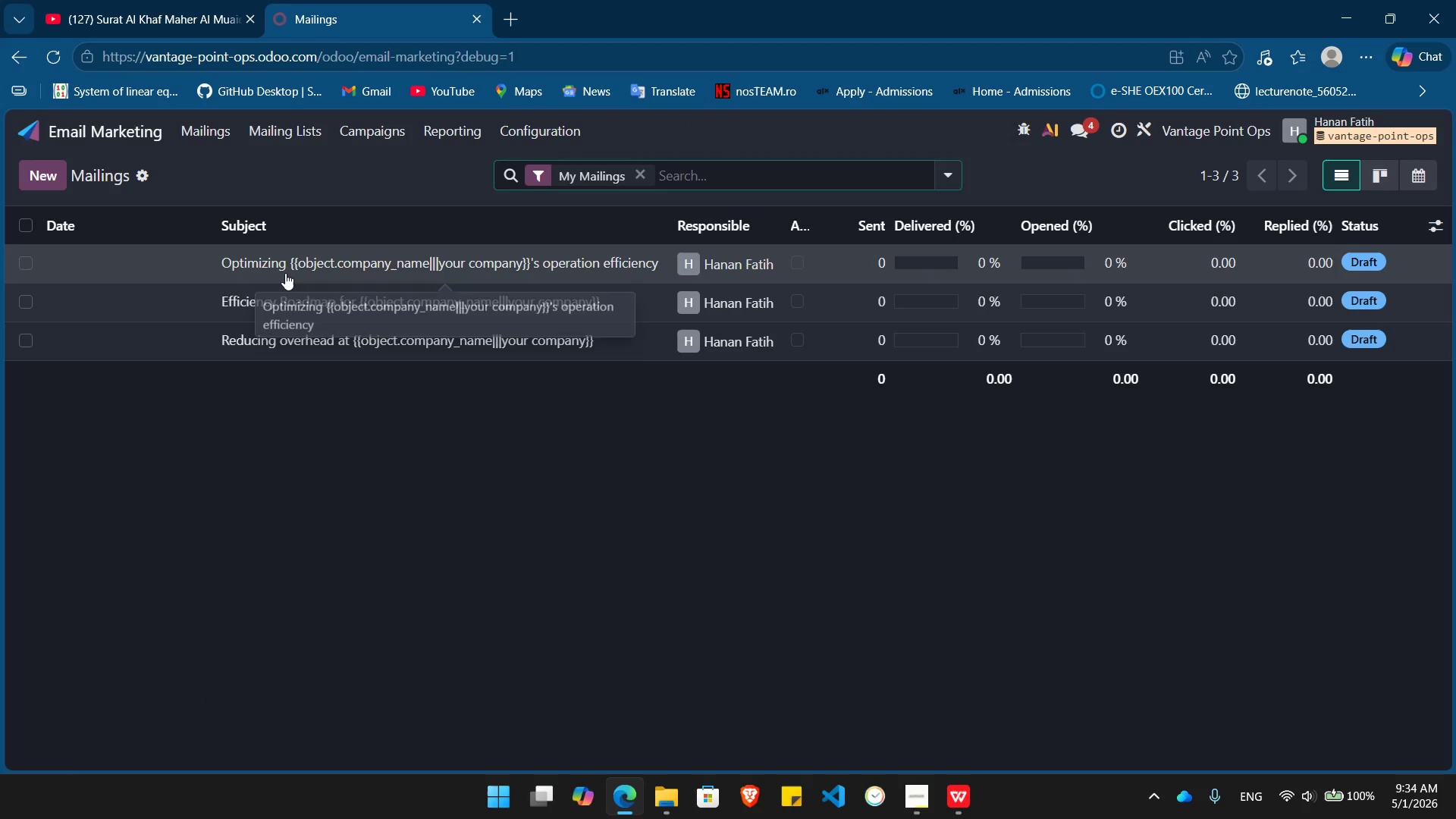 
left_click([285, 273])
 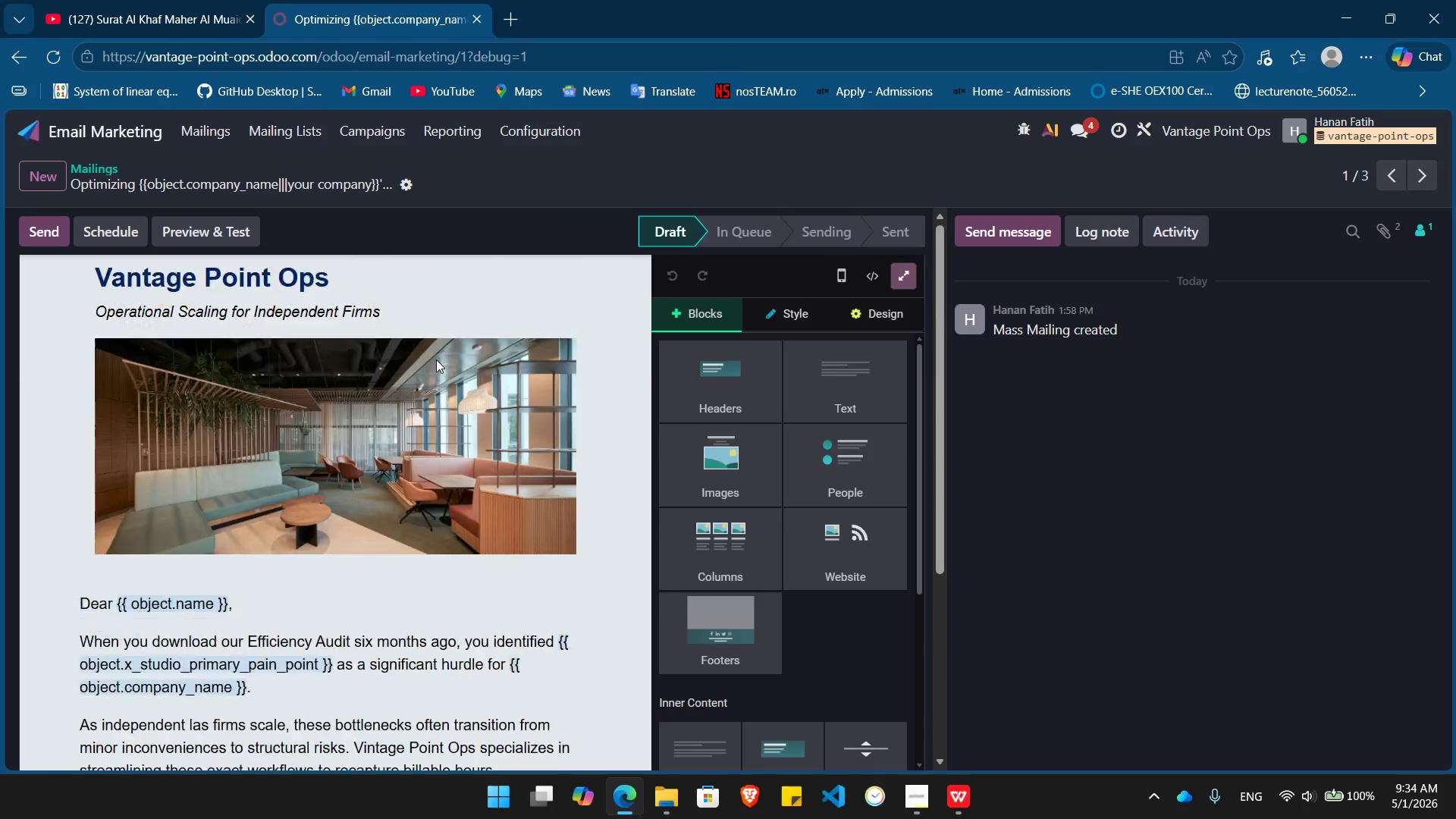 
wait(5.72)
 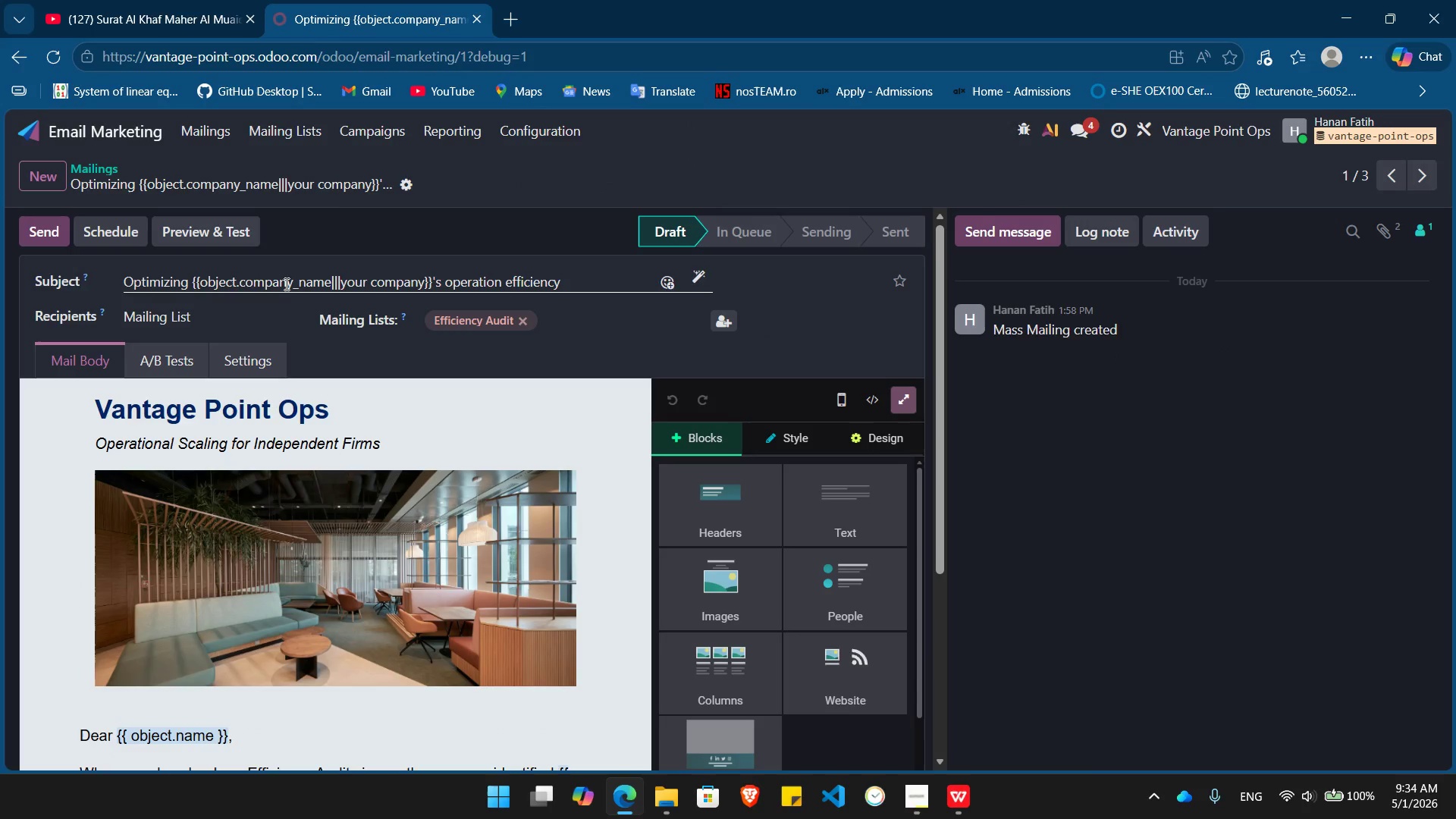 
left_click([250, 355])
 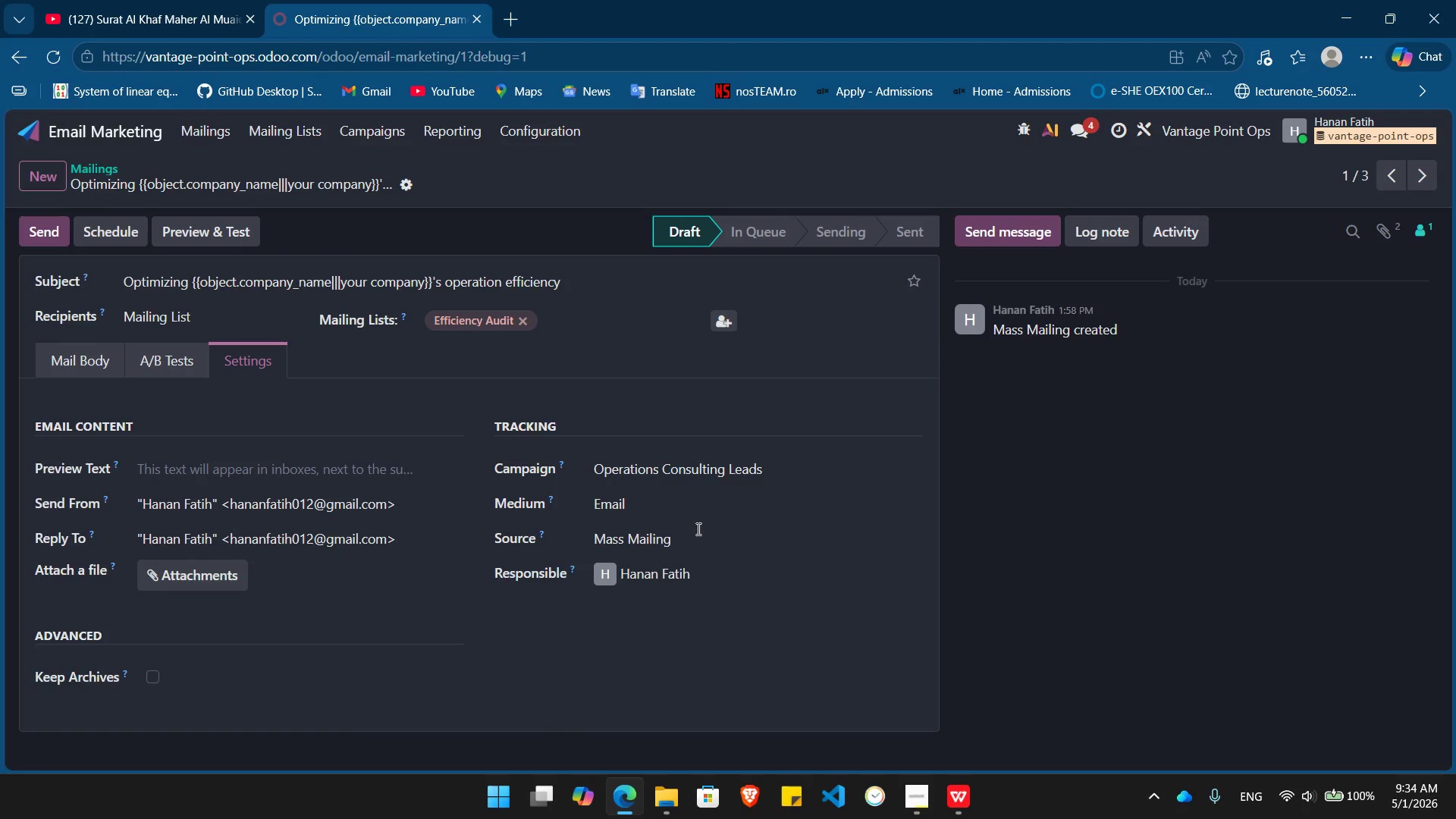 
left_click([781, 466])
 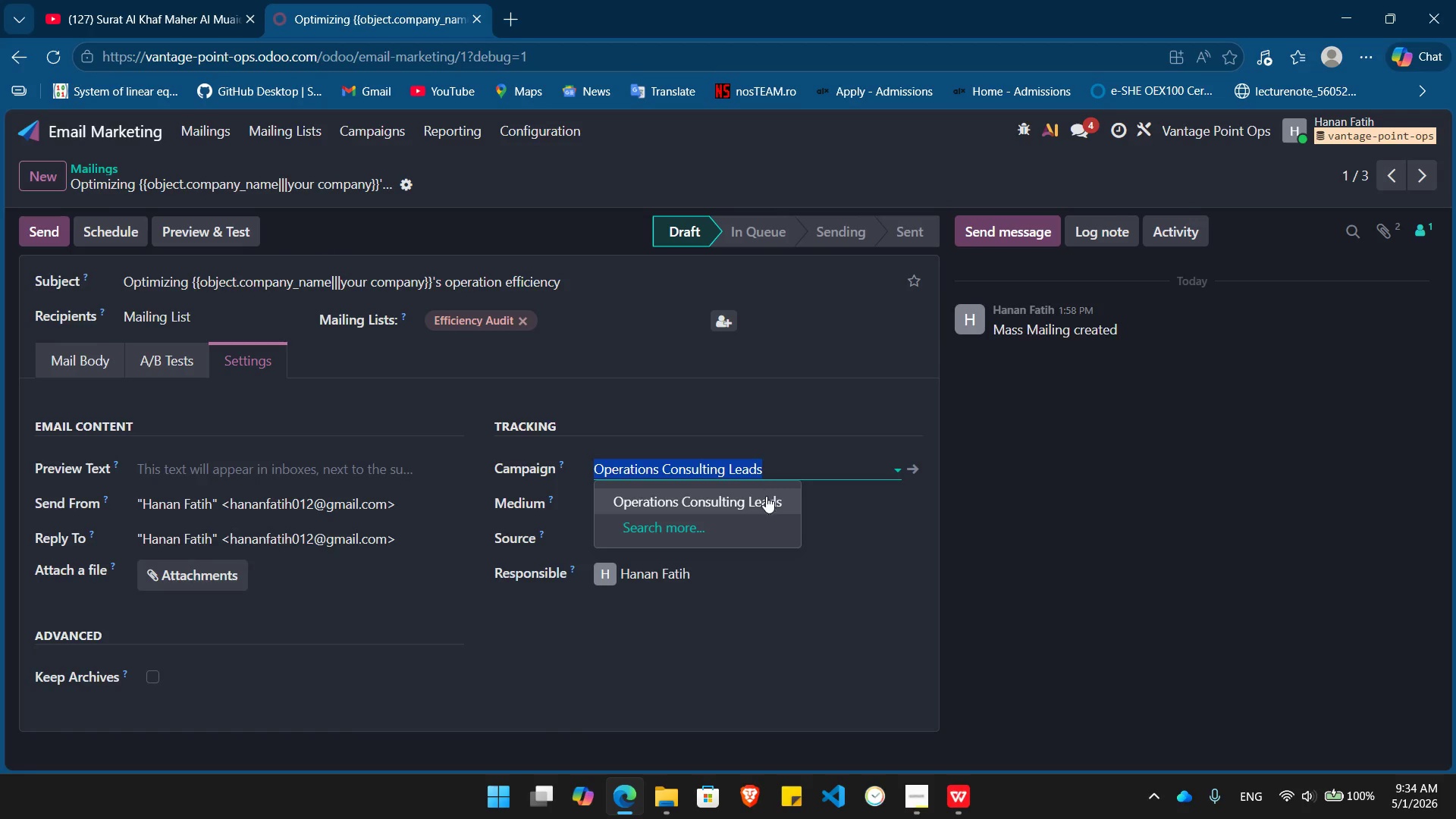 
left_click([763, 500])
 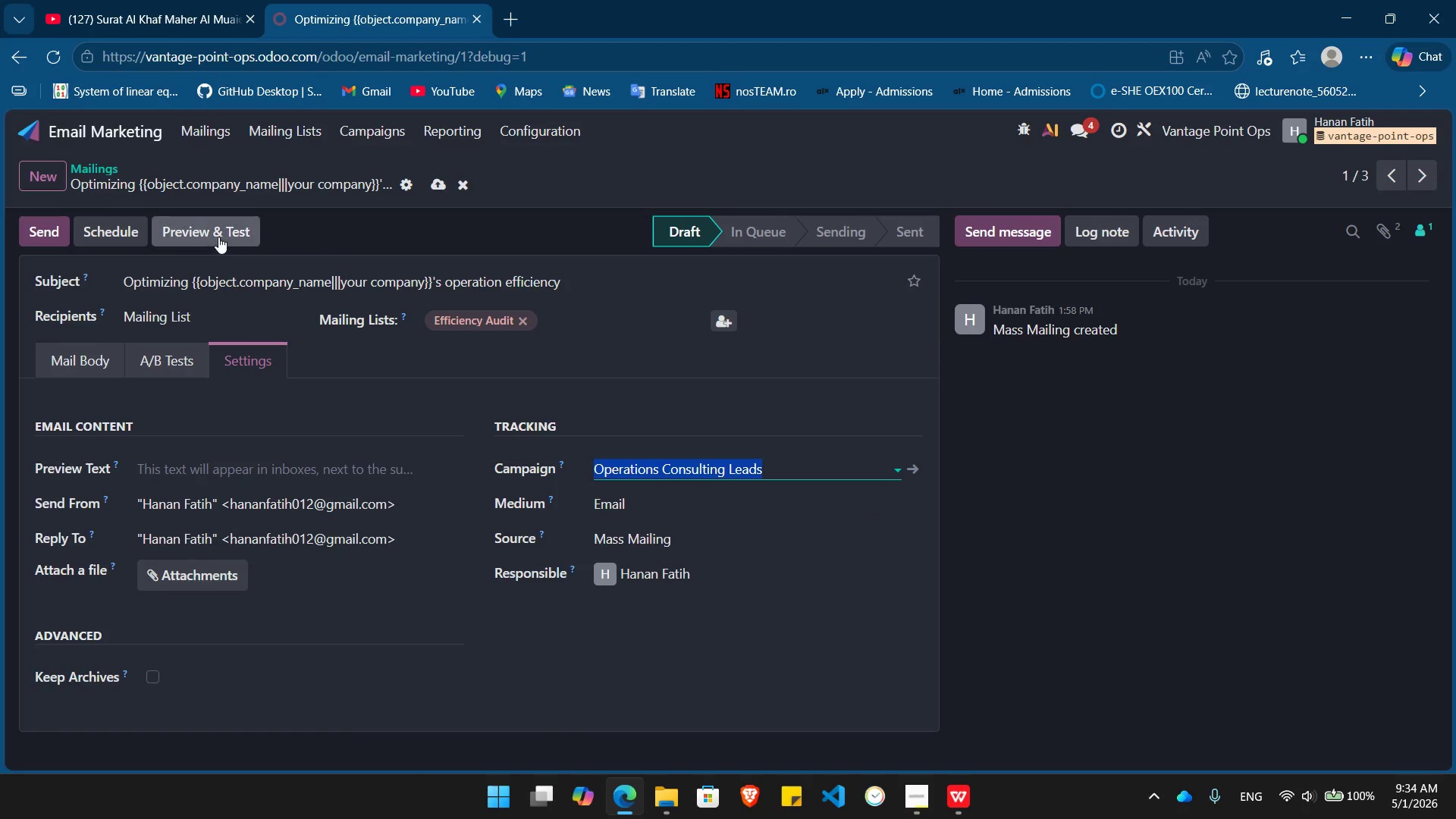 
left_click([218, 235])
 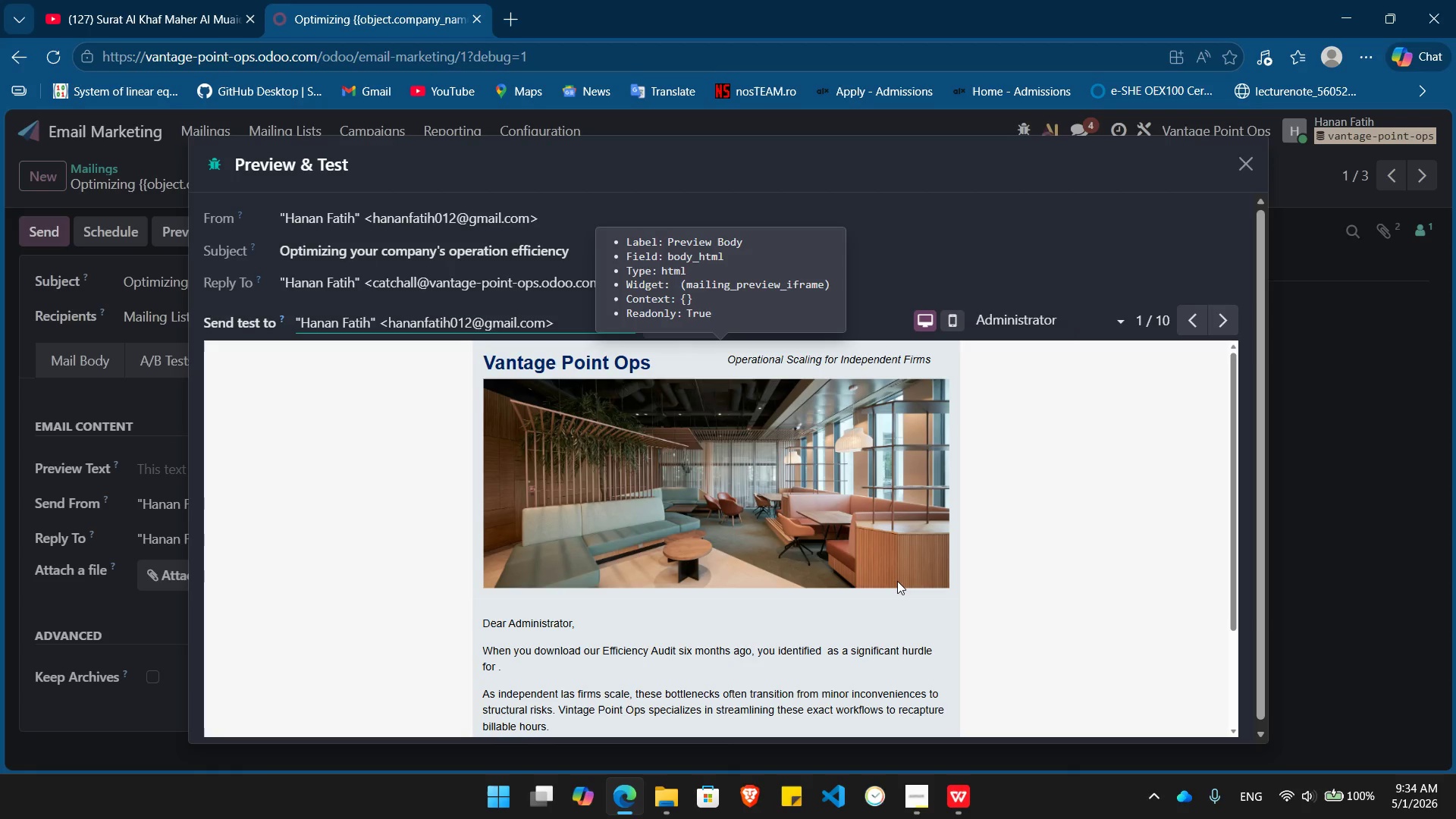 
left_click([1004, 554])
 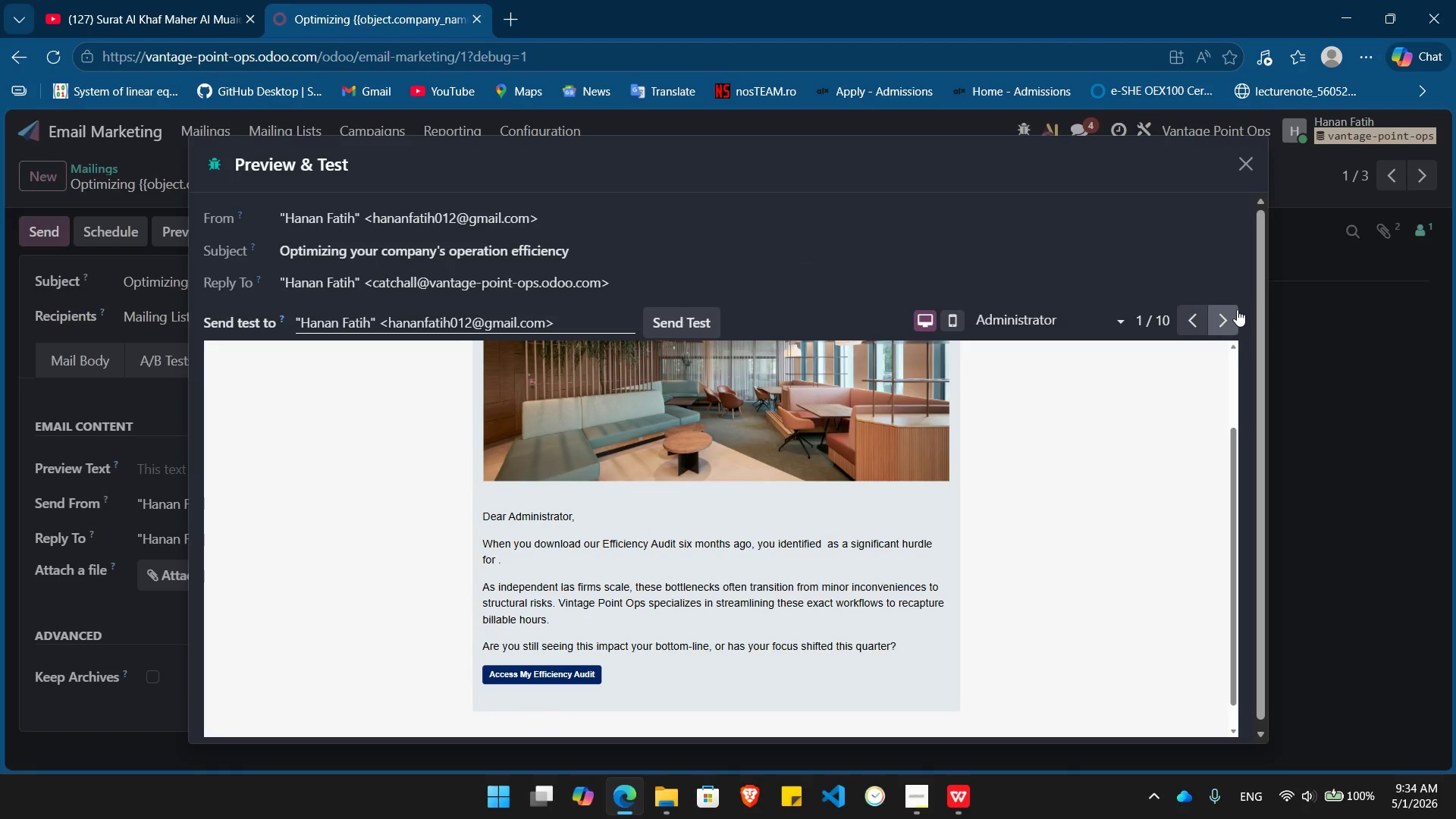 
left_click([1220, 328])
 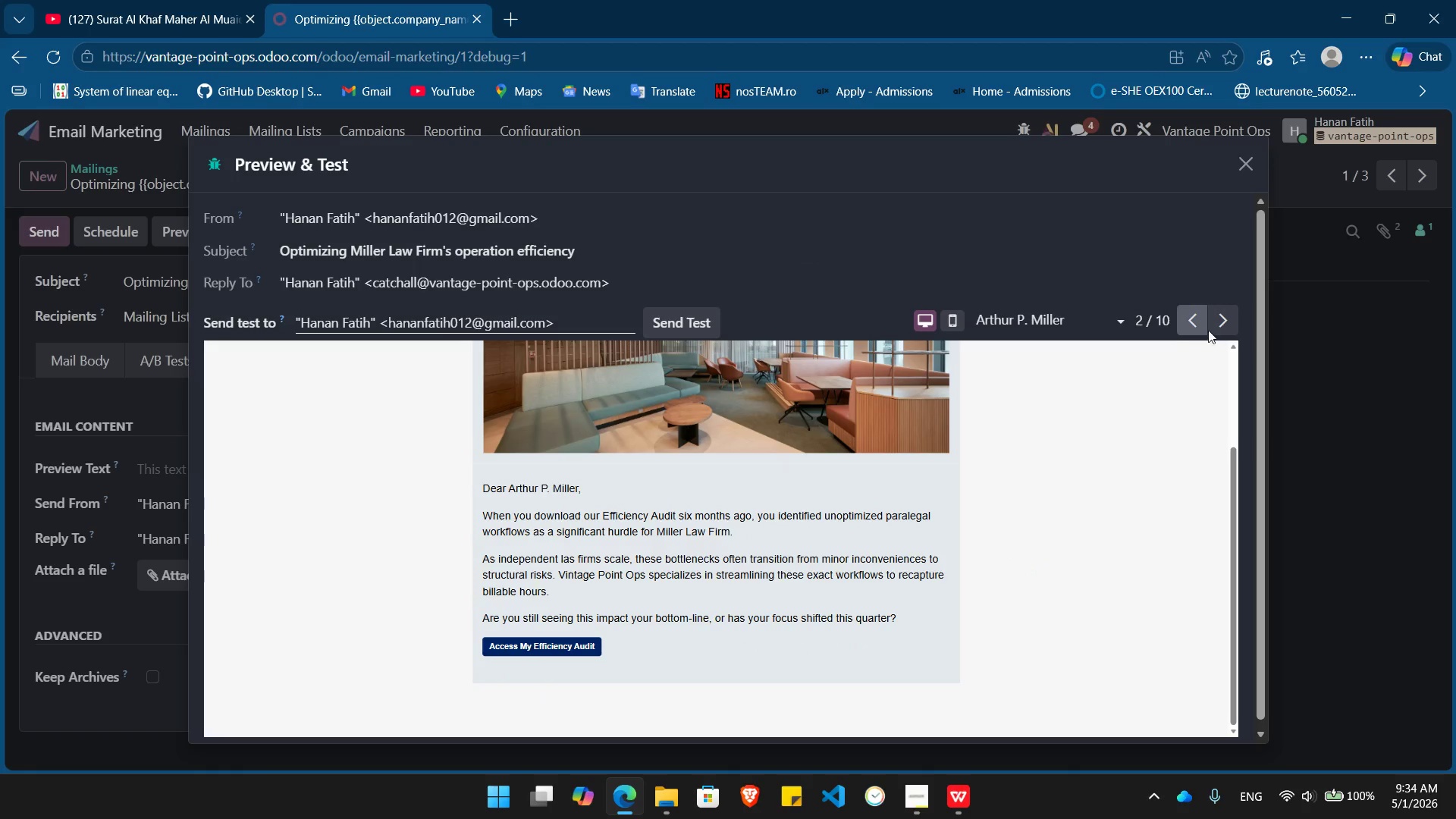 
left_click([1214, 329])
 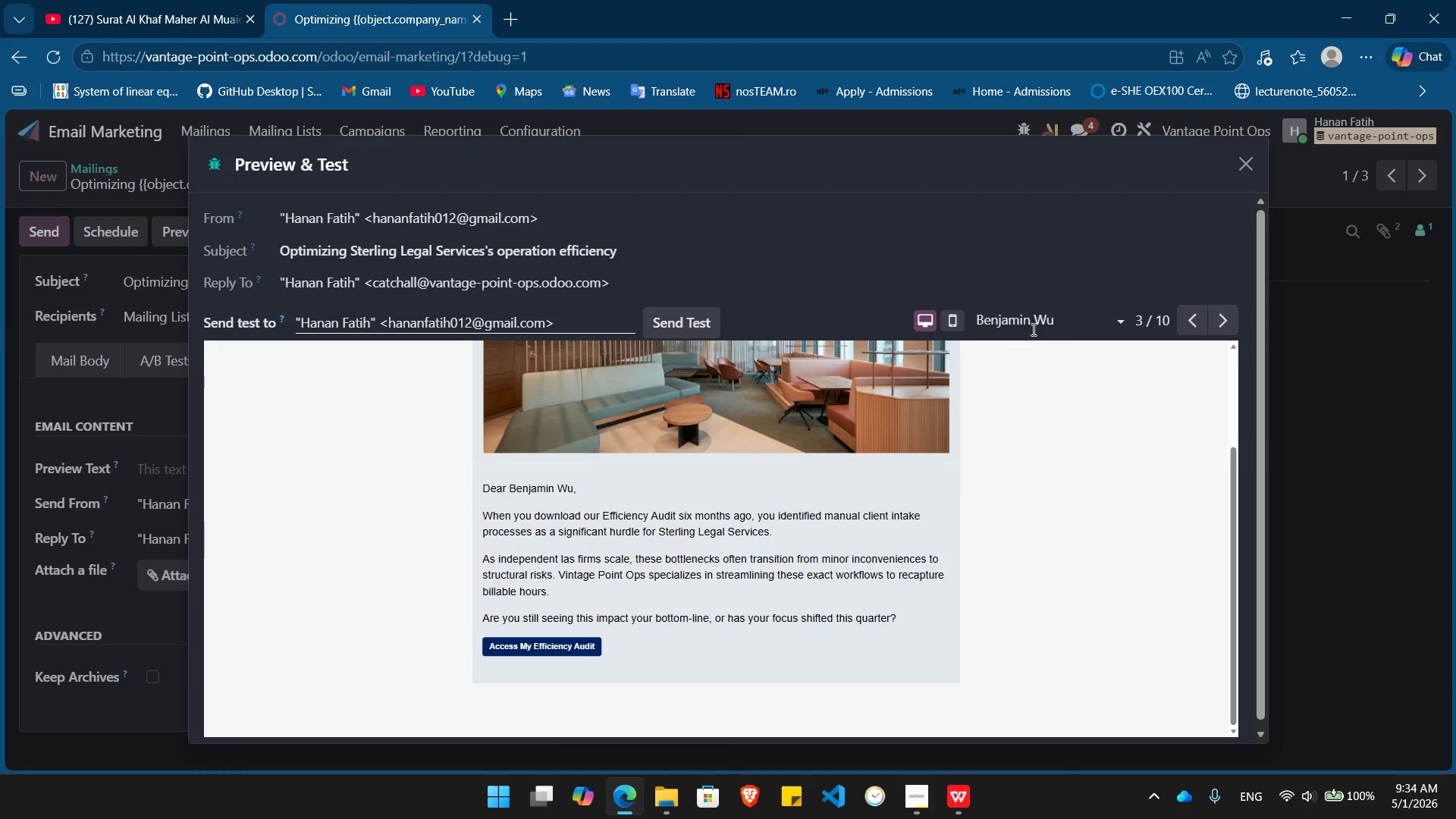 
left_click([1062, 318])
 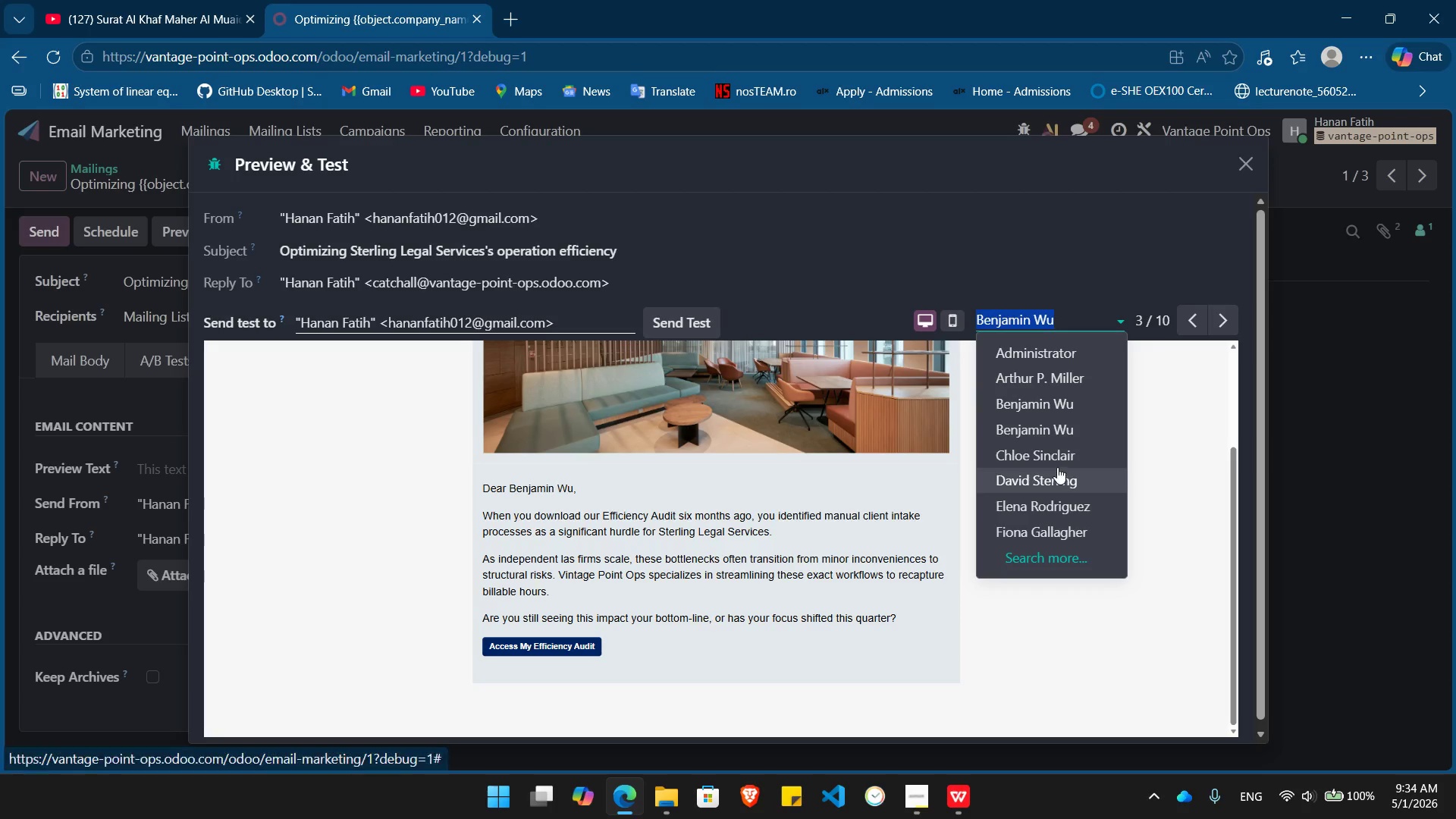 
left_click([1054, 457])
 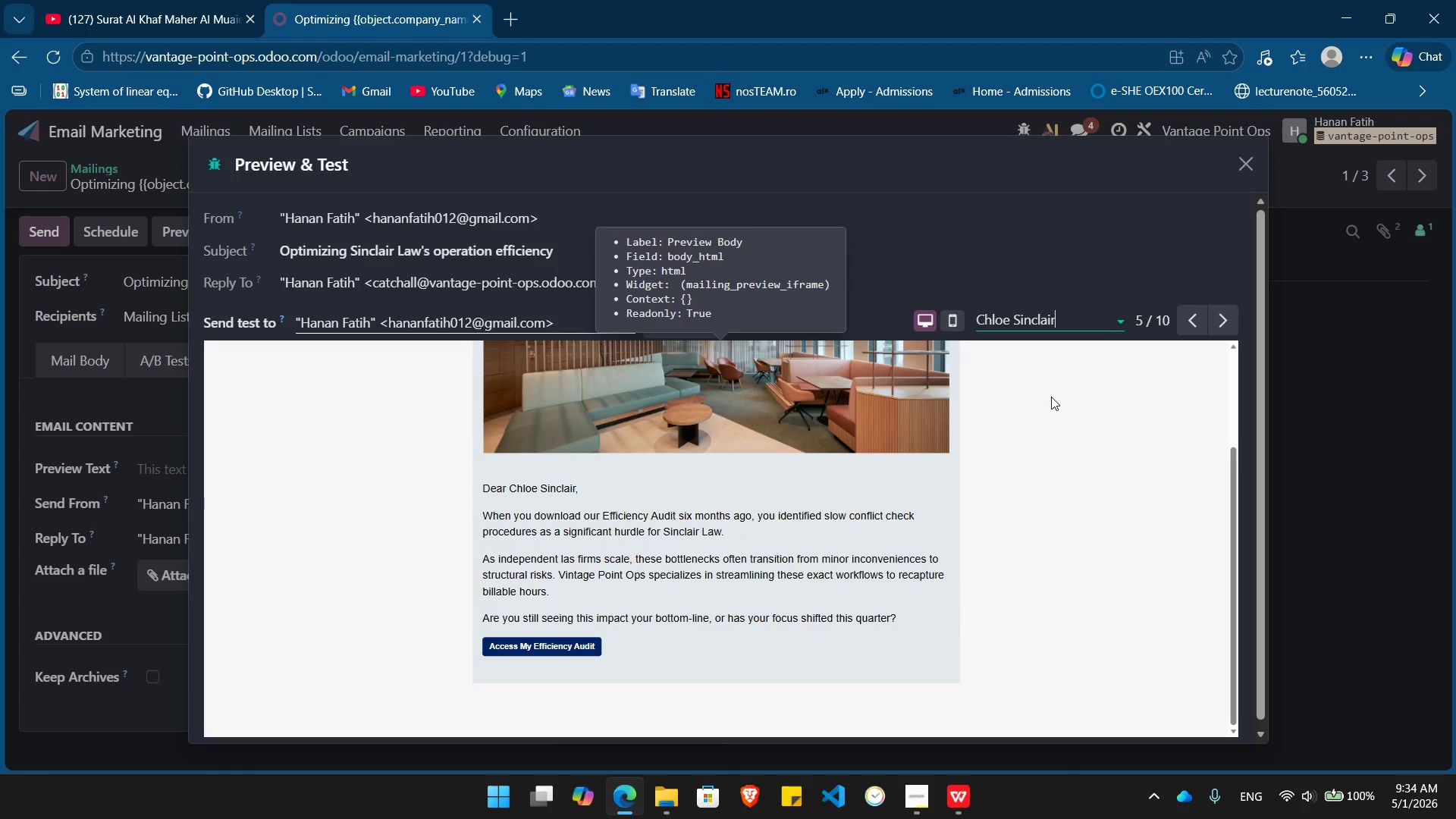 
left_click([1073, 315])
 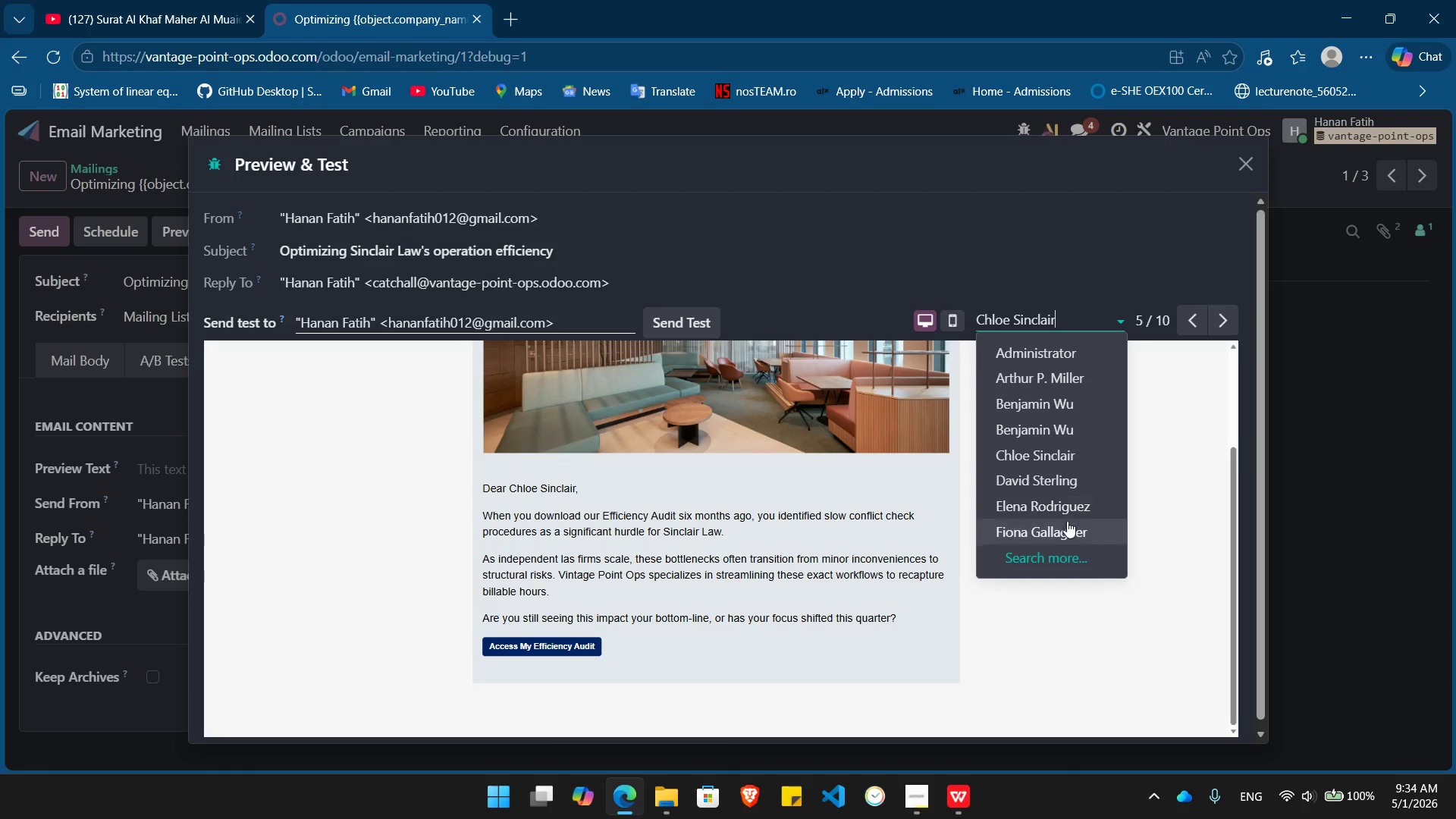 
left_click([1065, 526])
 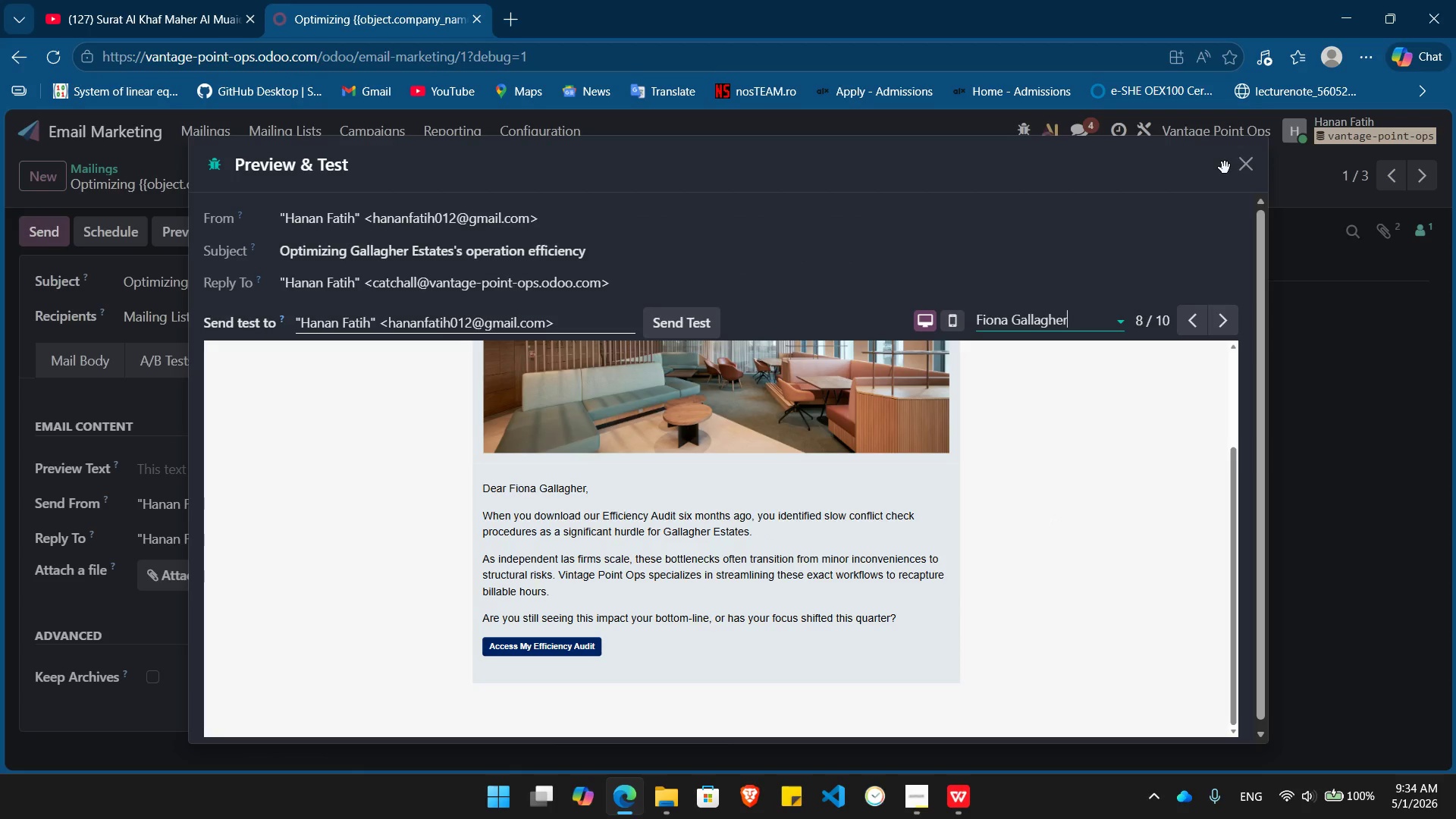 
left_click([1238, 168])
 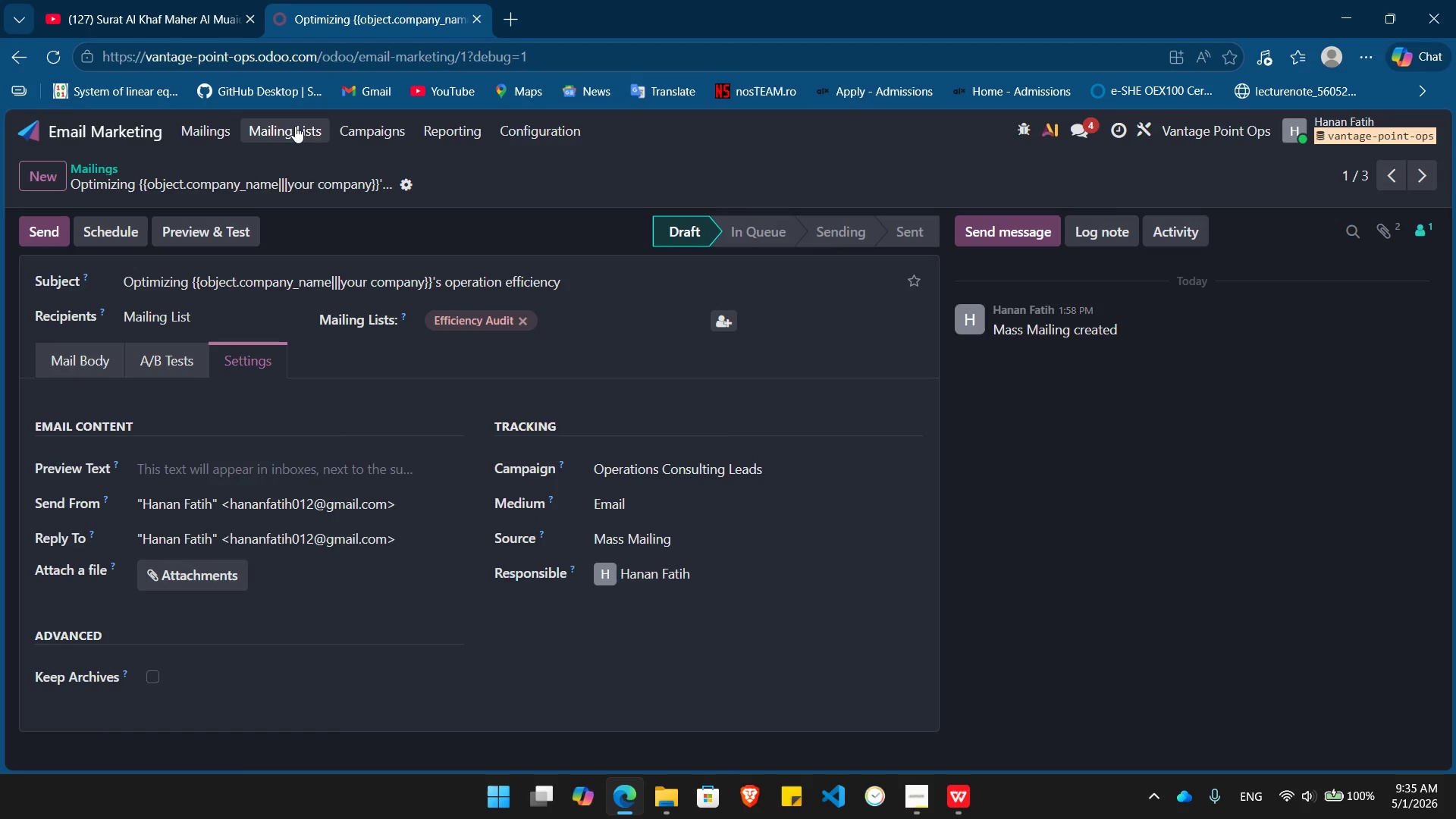 
wait(5.69)
 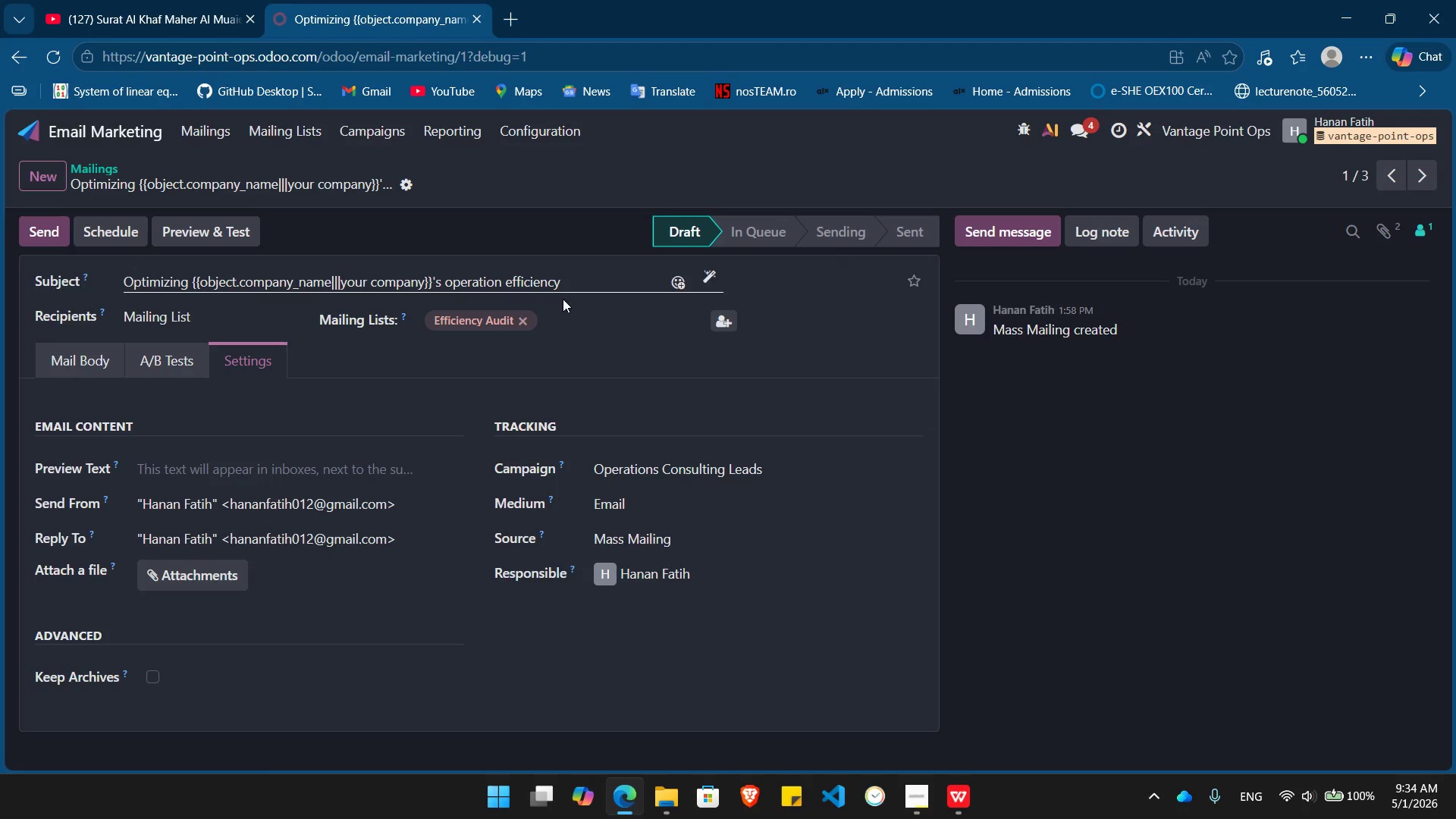 
left_click([221, 126])
 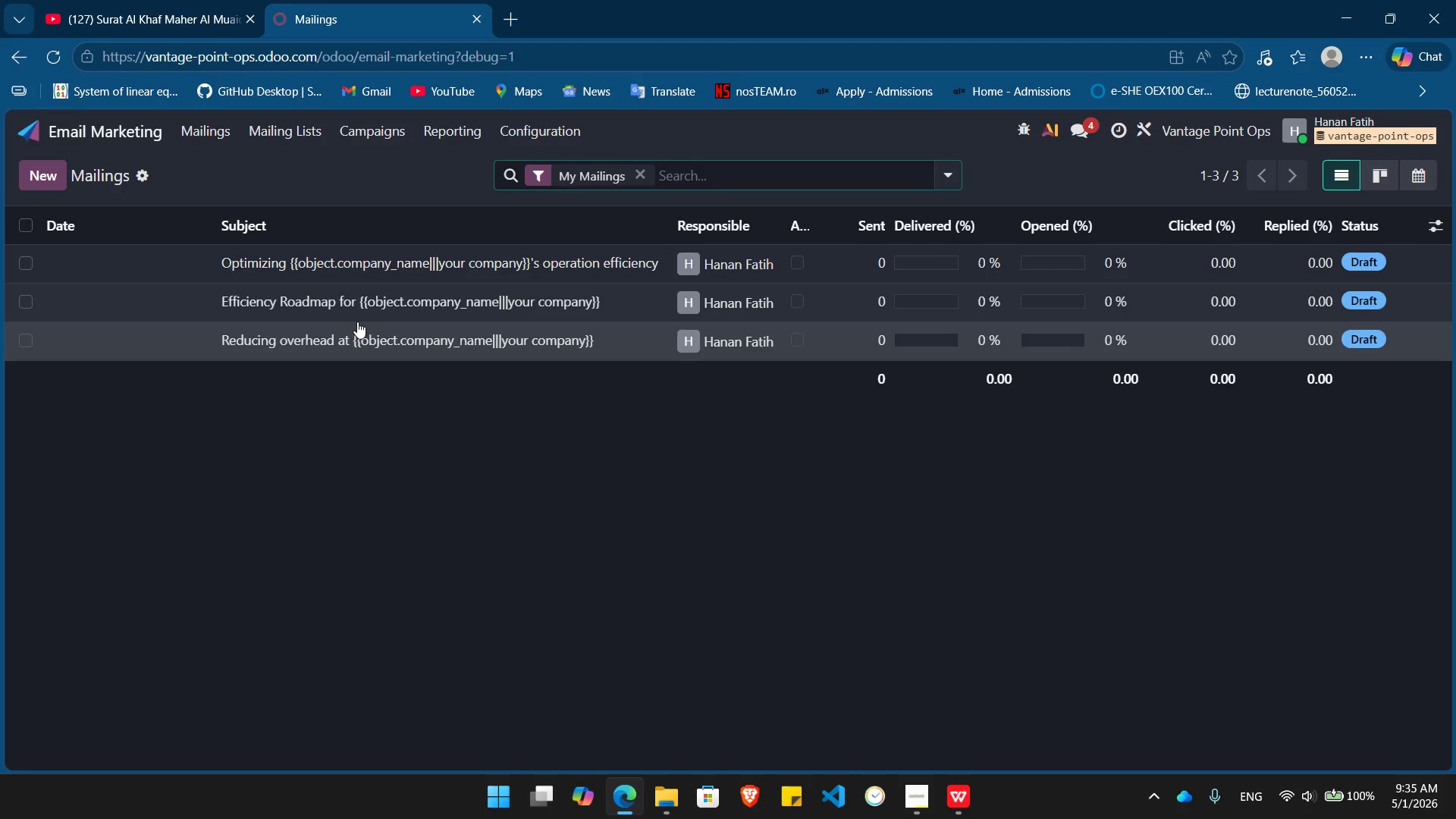 
left_click([357, 331])
 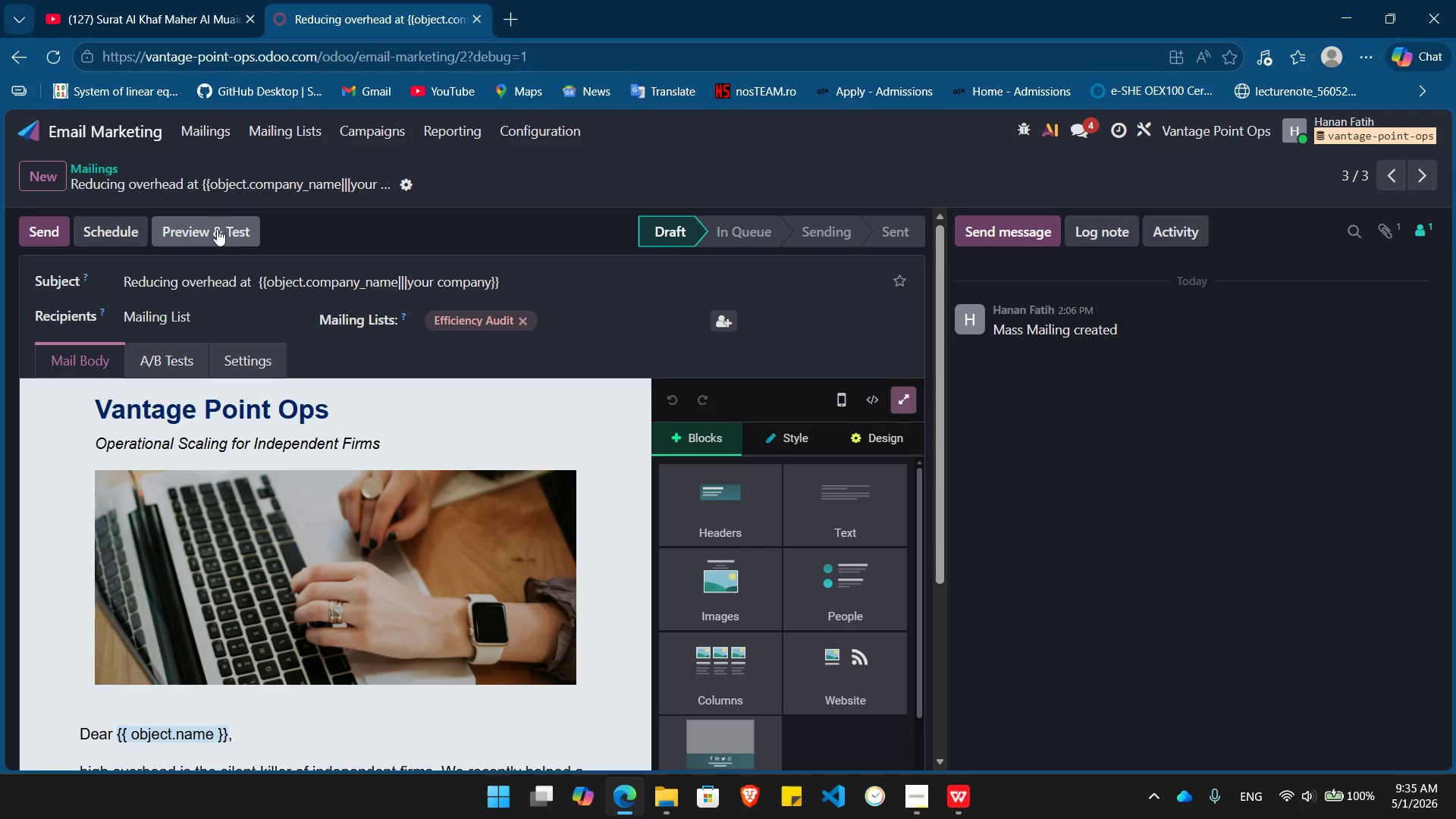 
left_click([215, 228])
 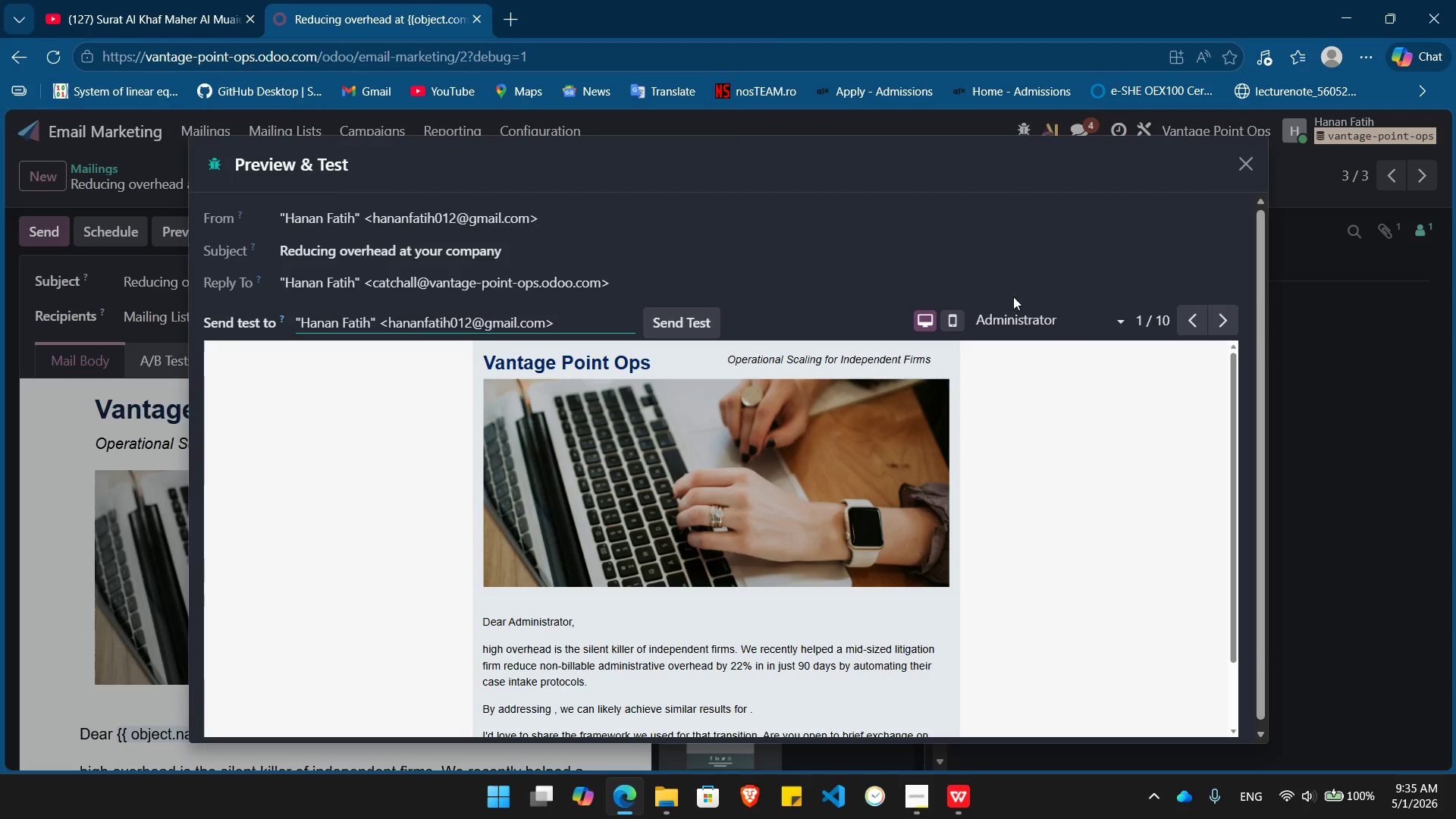 
left_click([1025, 326])
 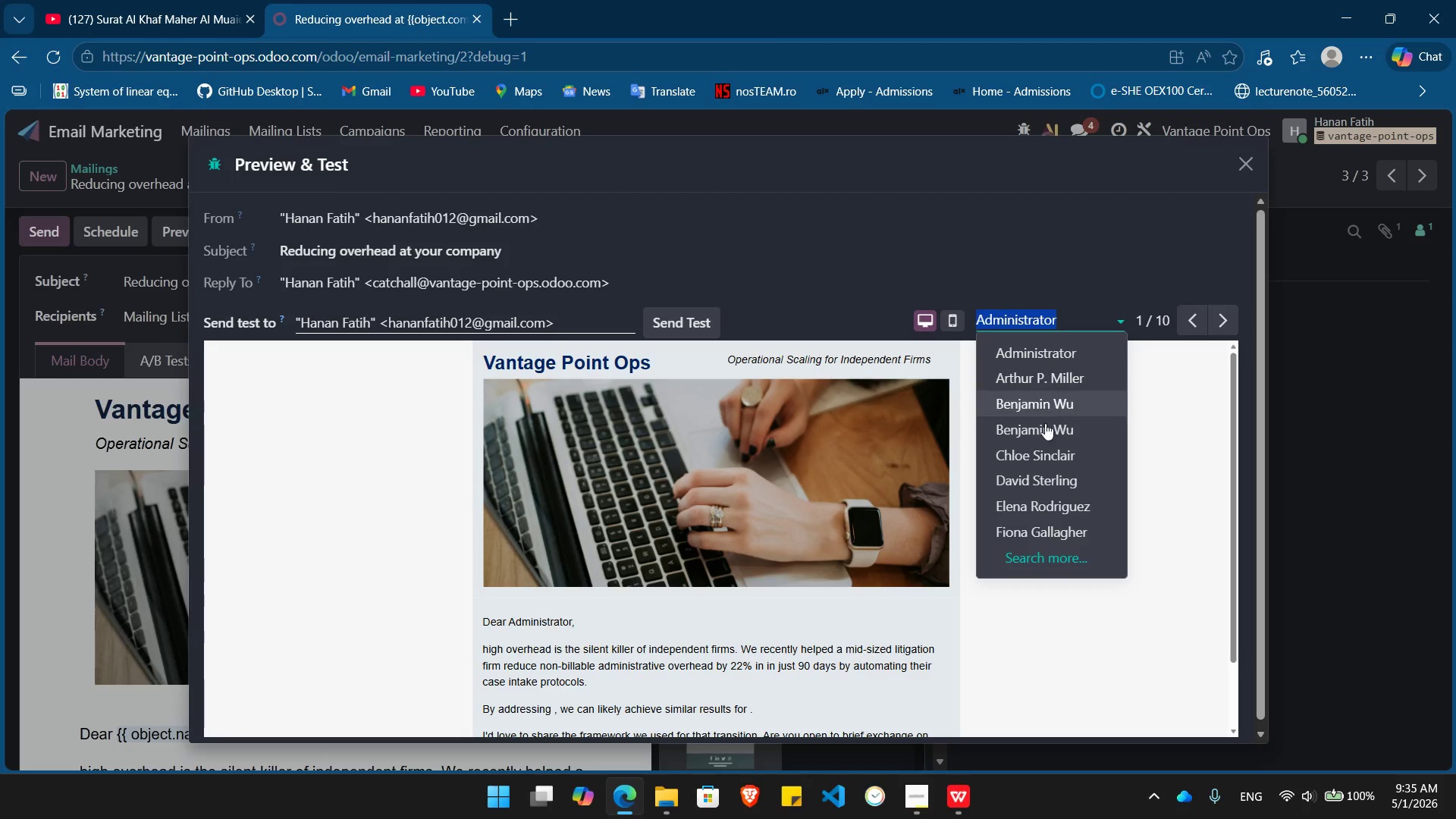 
left_click([1046, 435])
 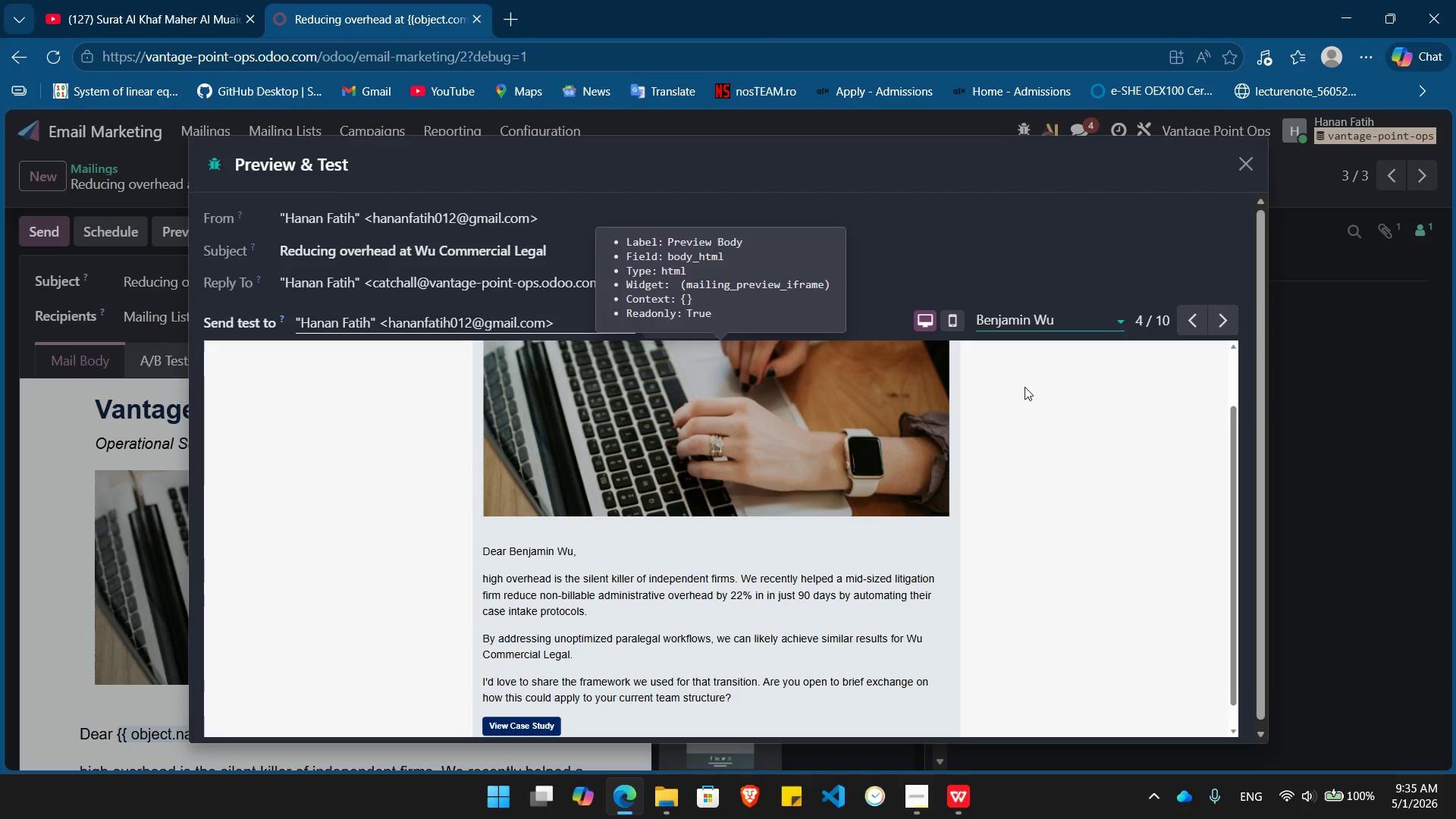 
left_click([1072, 322])
 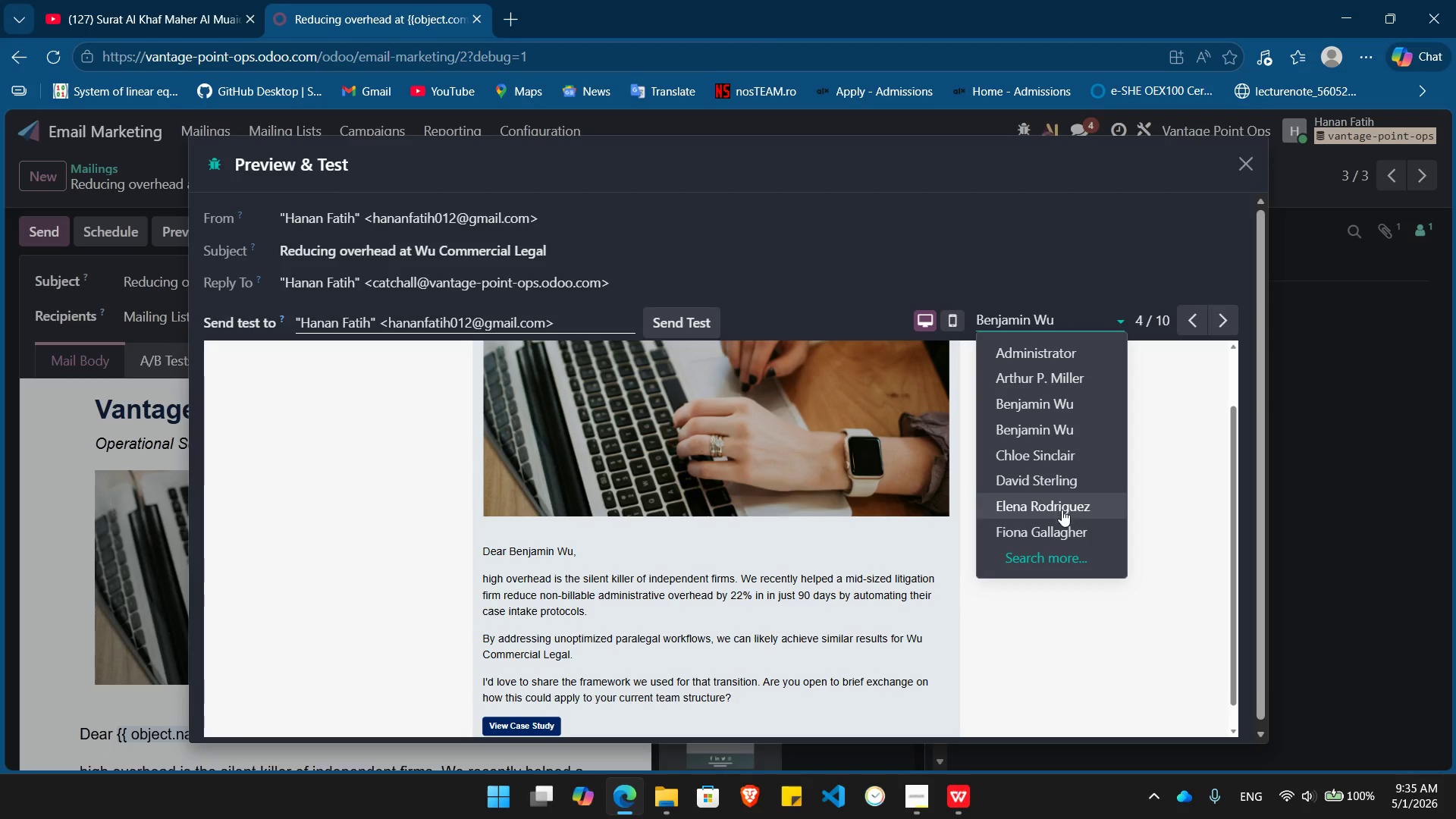 
left_click([1062, 513])
 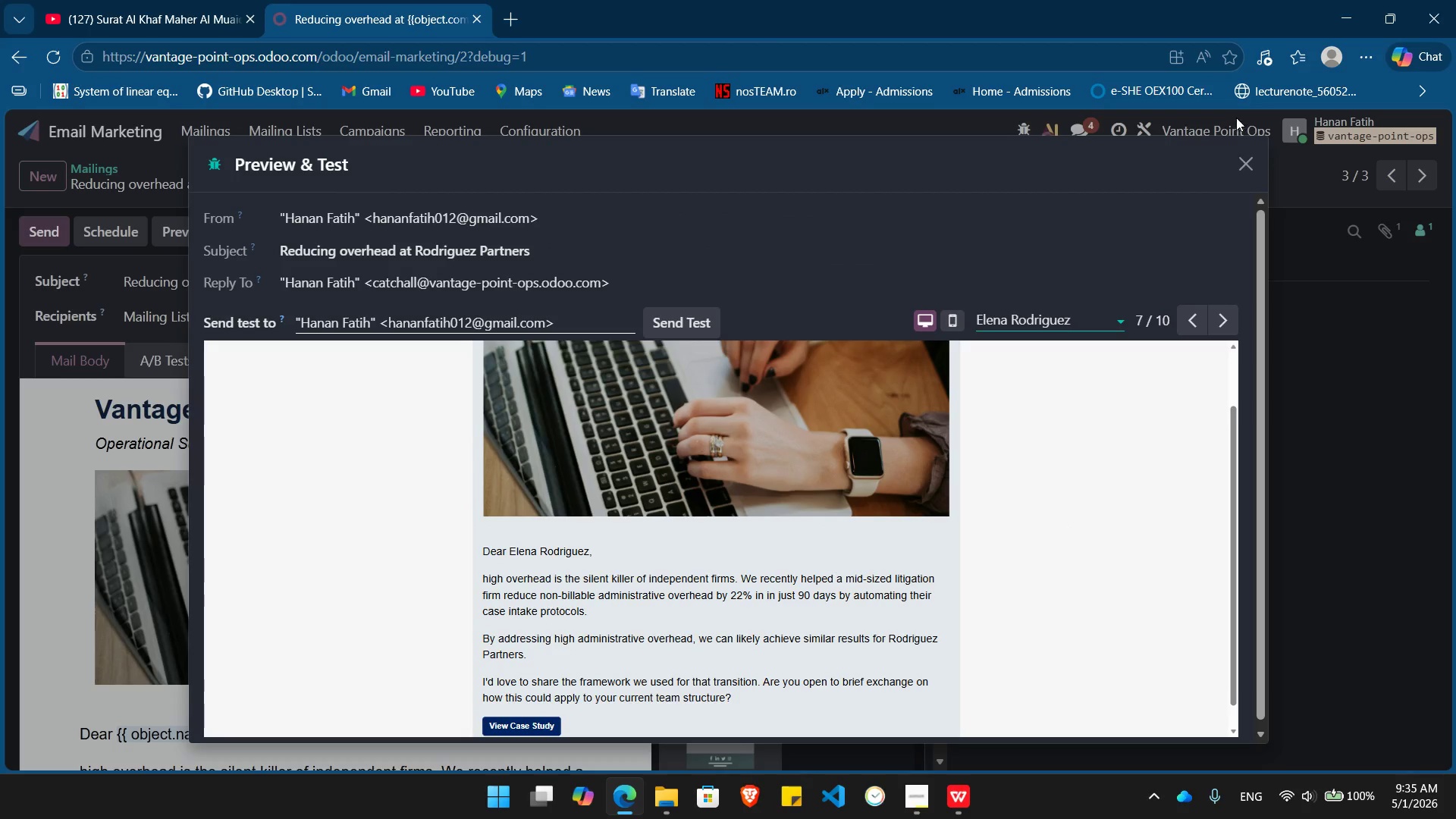 
left_click([1236, 108])
 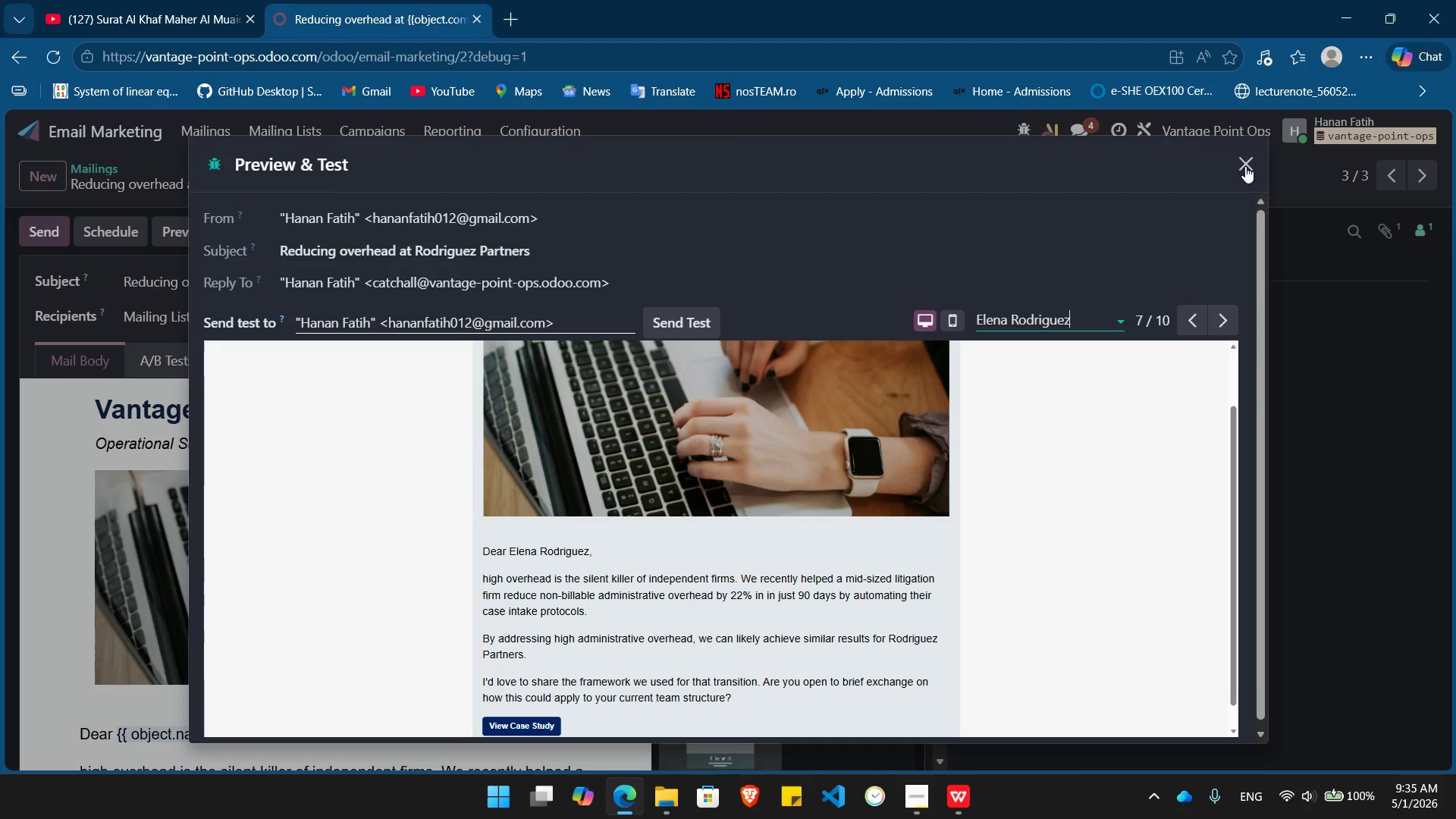 
left_click([1244, 165])
 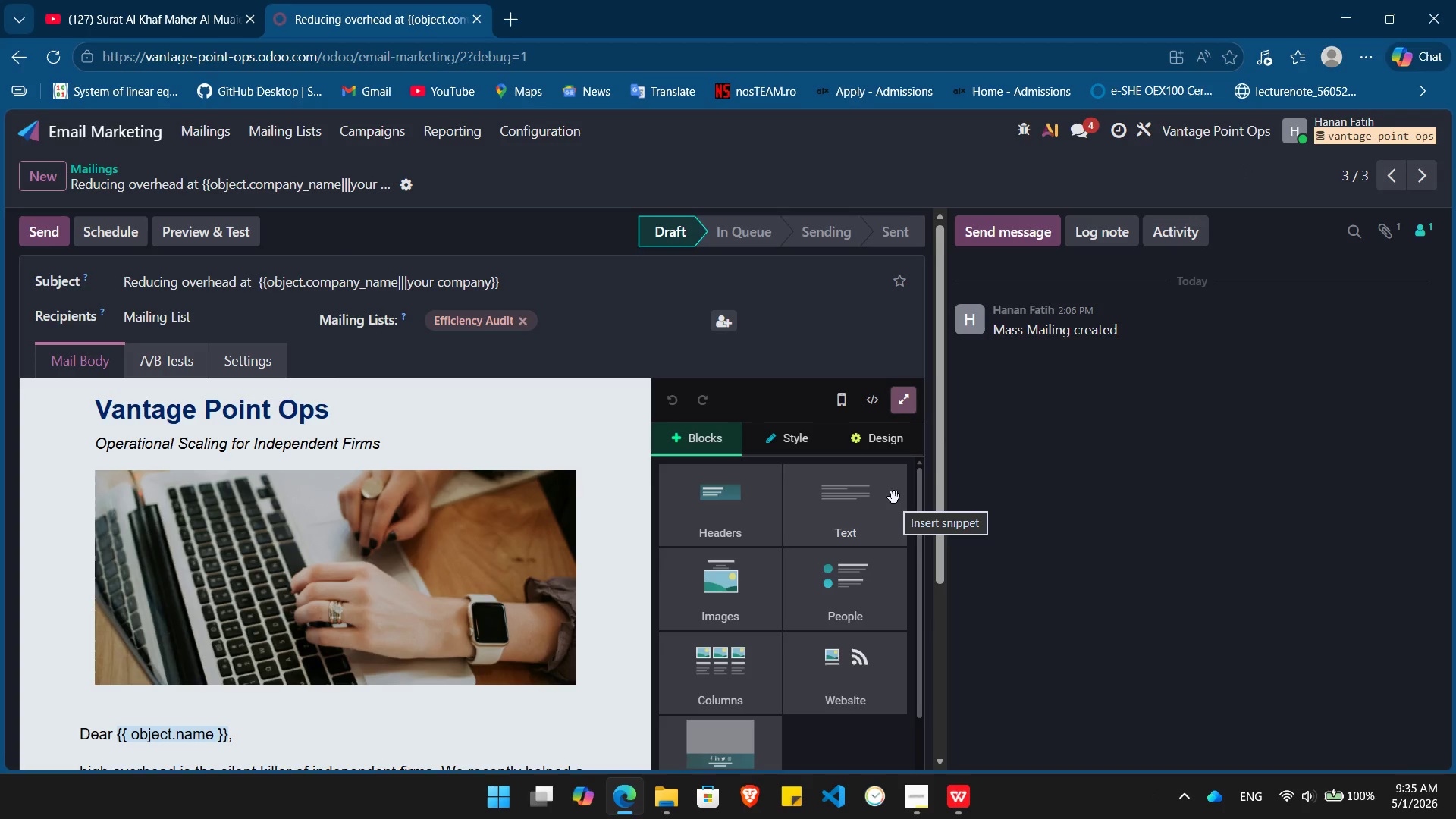 
key(Meta+G)
 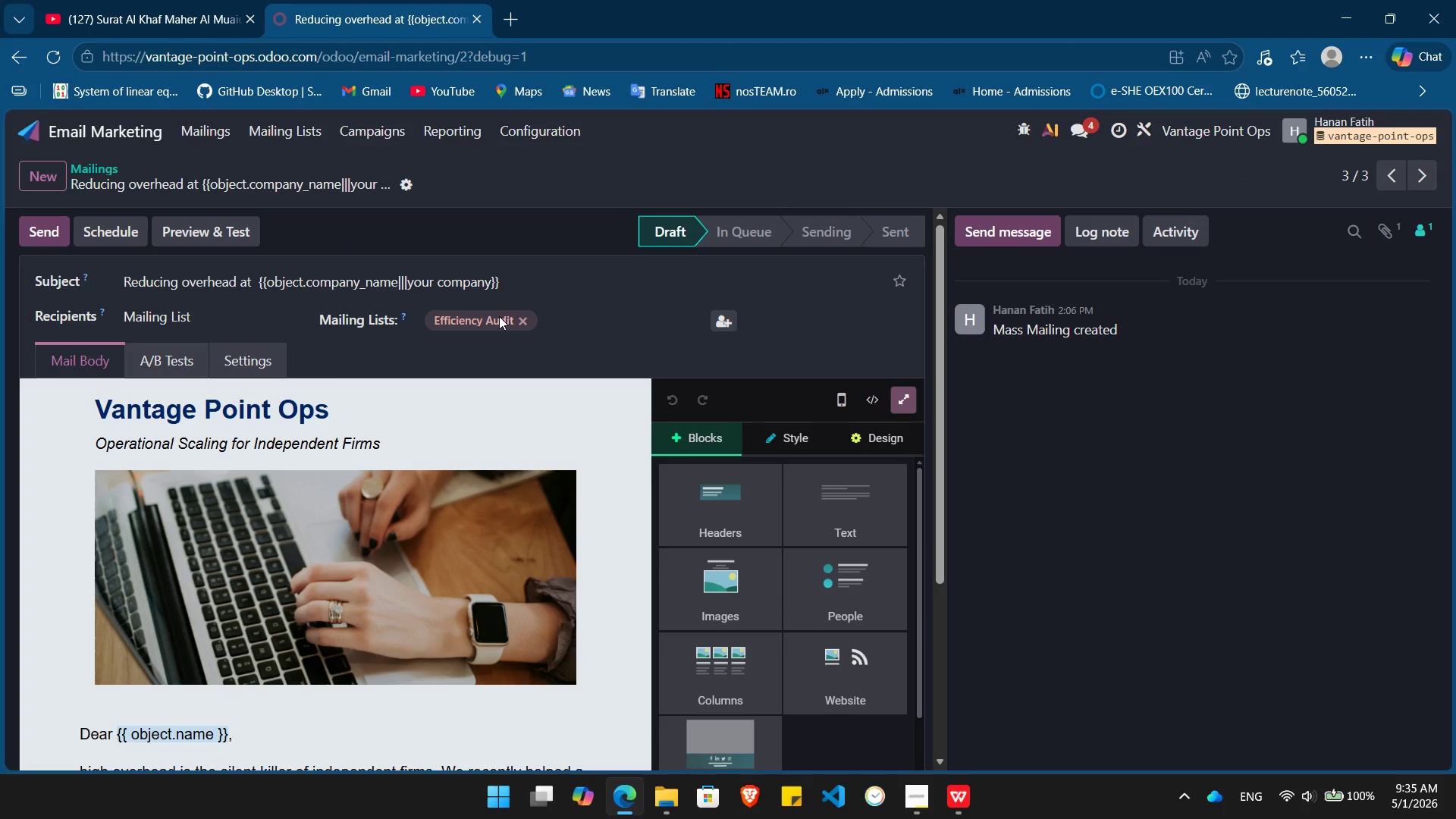 
left_click([482, 288])
 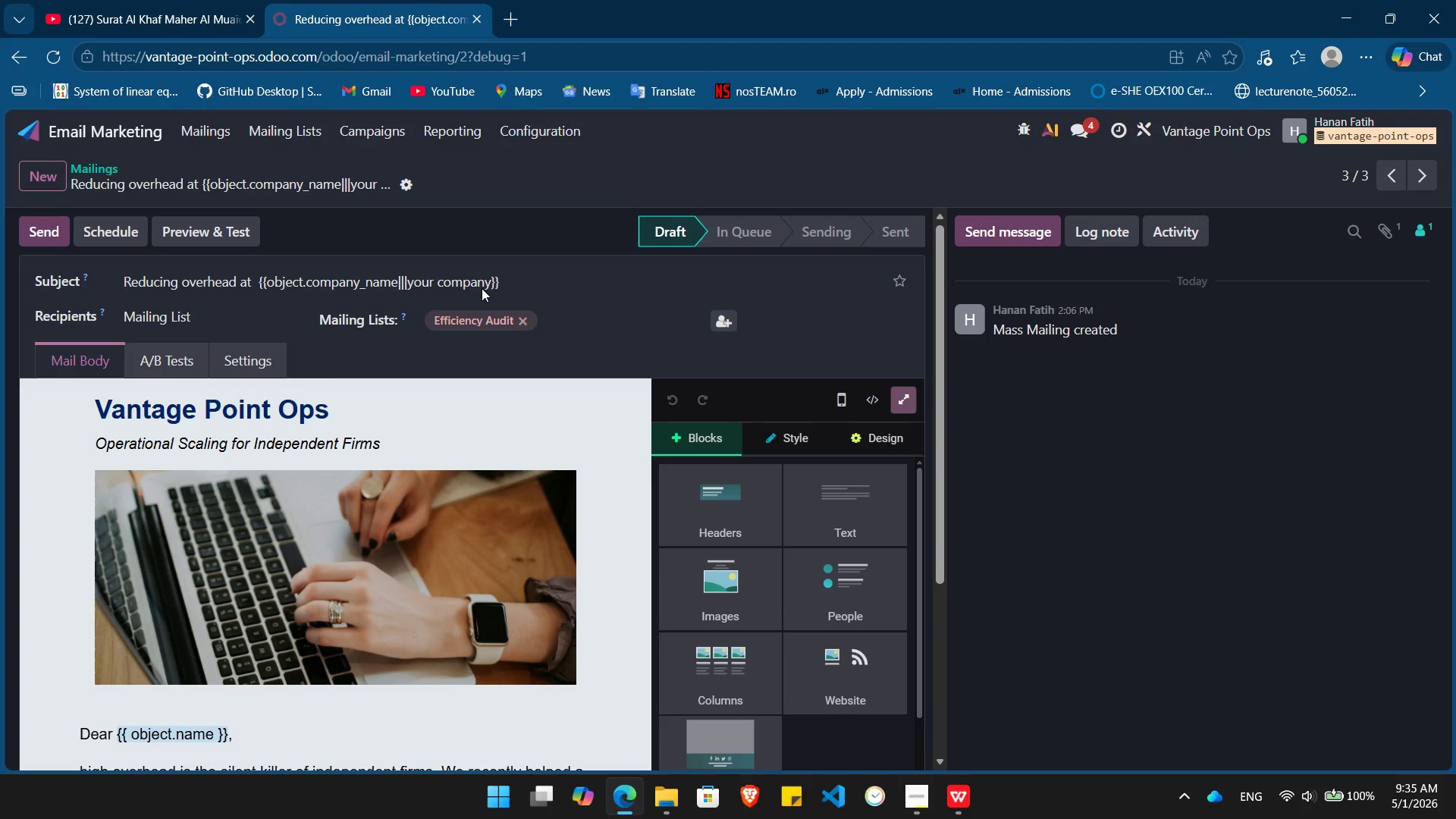 
key(Escape)
 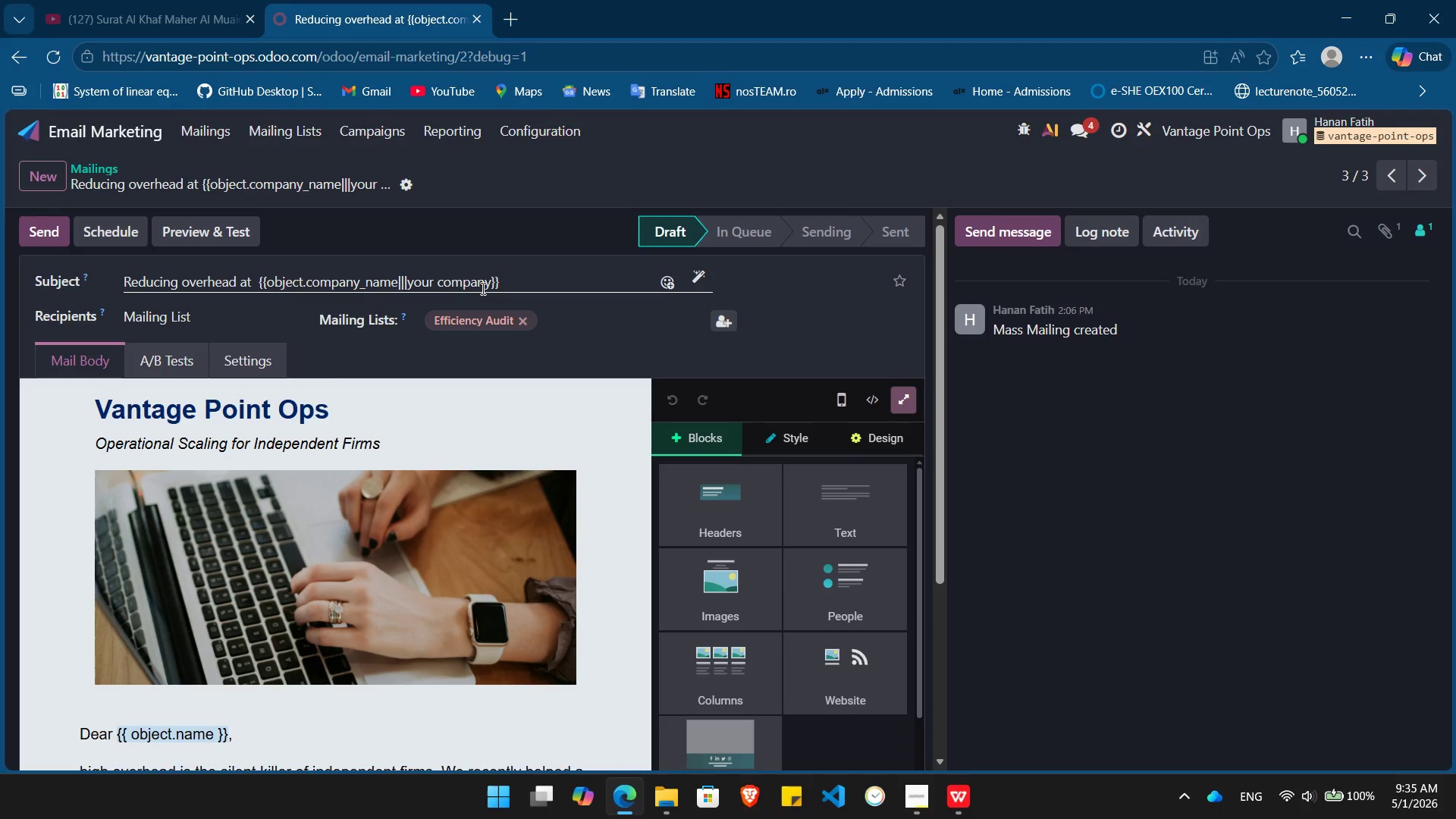 
key(Alt+Tab)